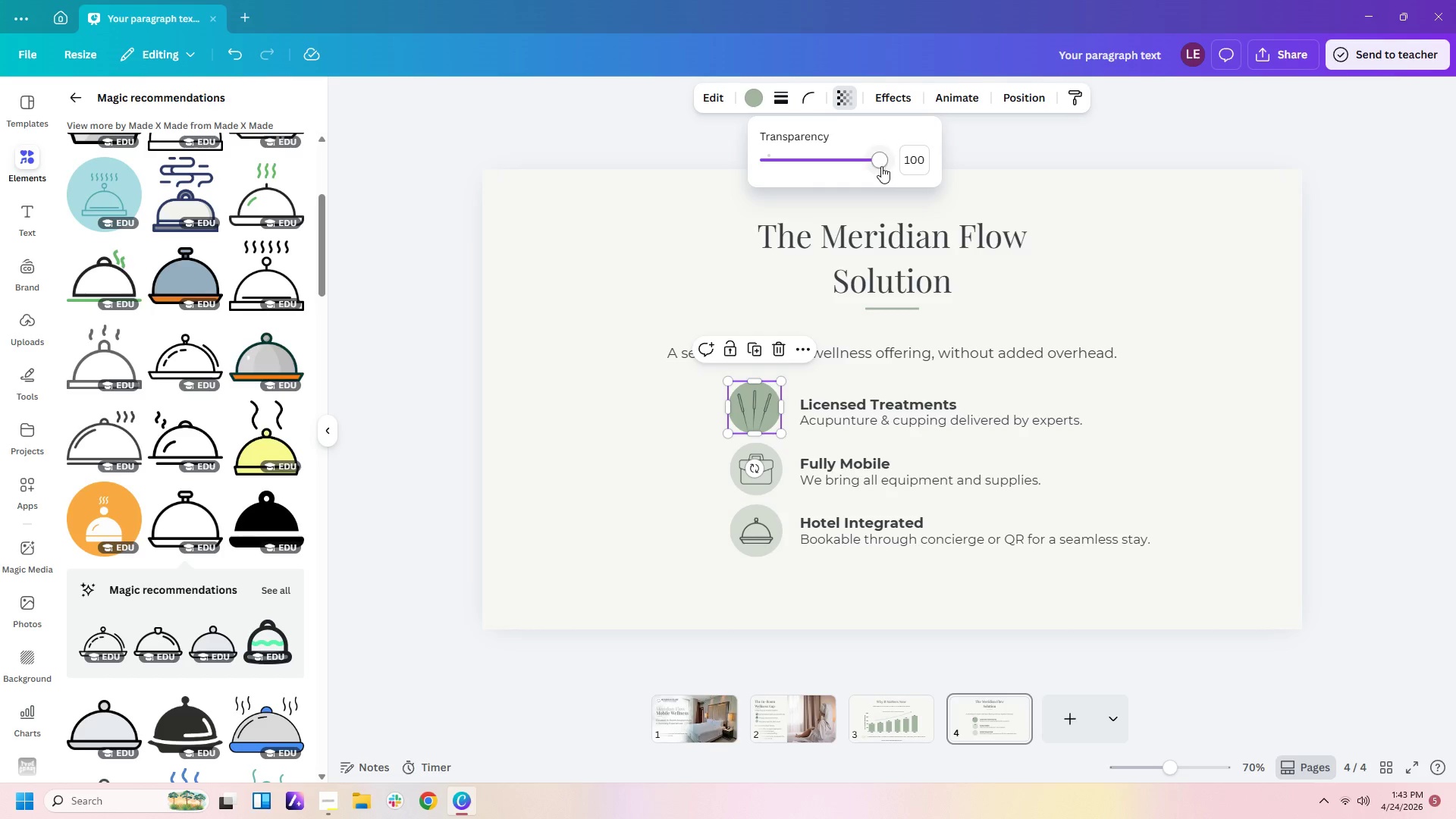 
left_click_drag(start_coordinate=[876, 166], to_coordinate=[812, 168])
 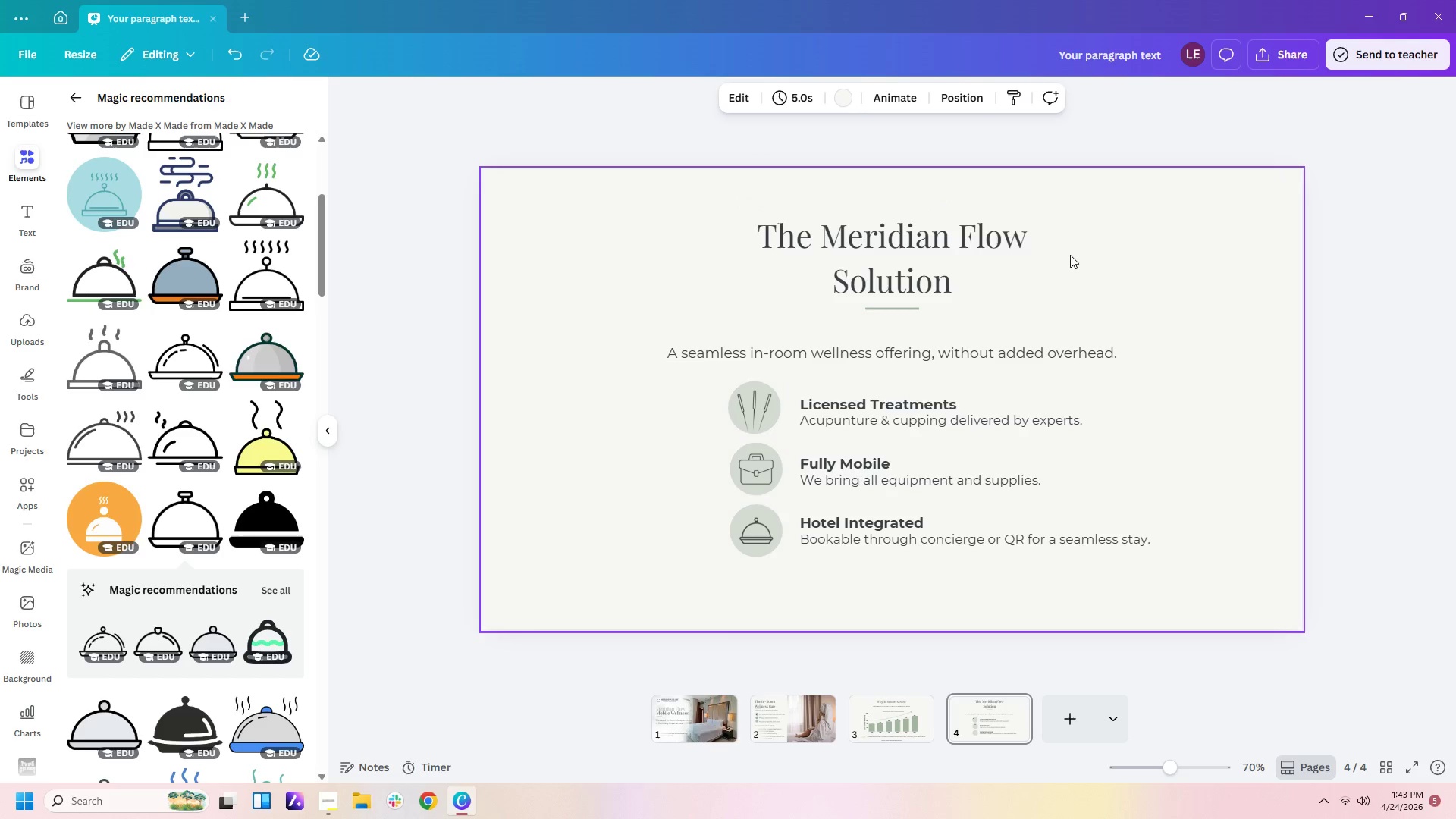 
double_click([1158, 309])
 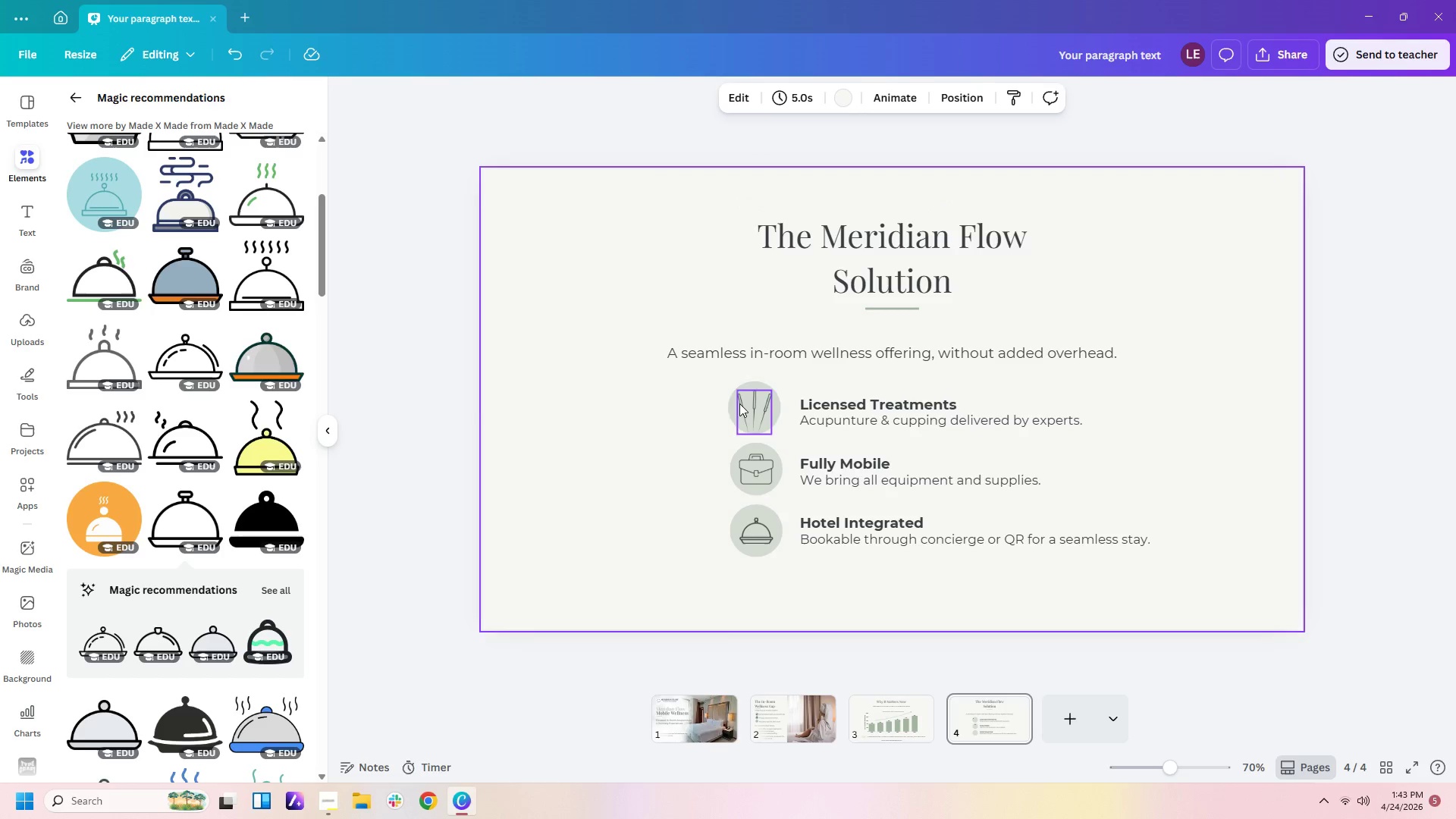 
left_click([750, 404])
 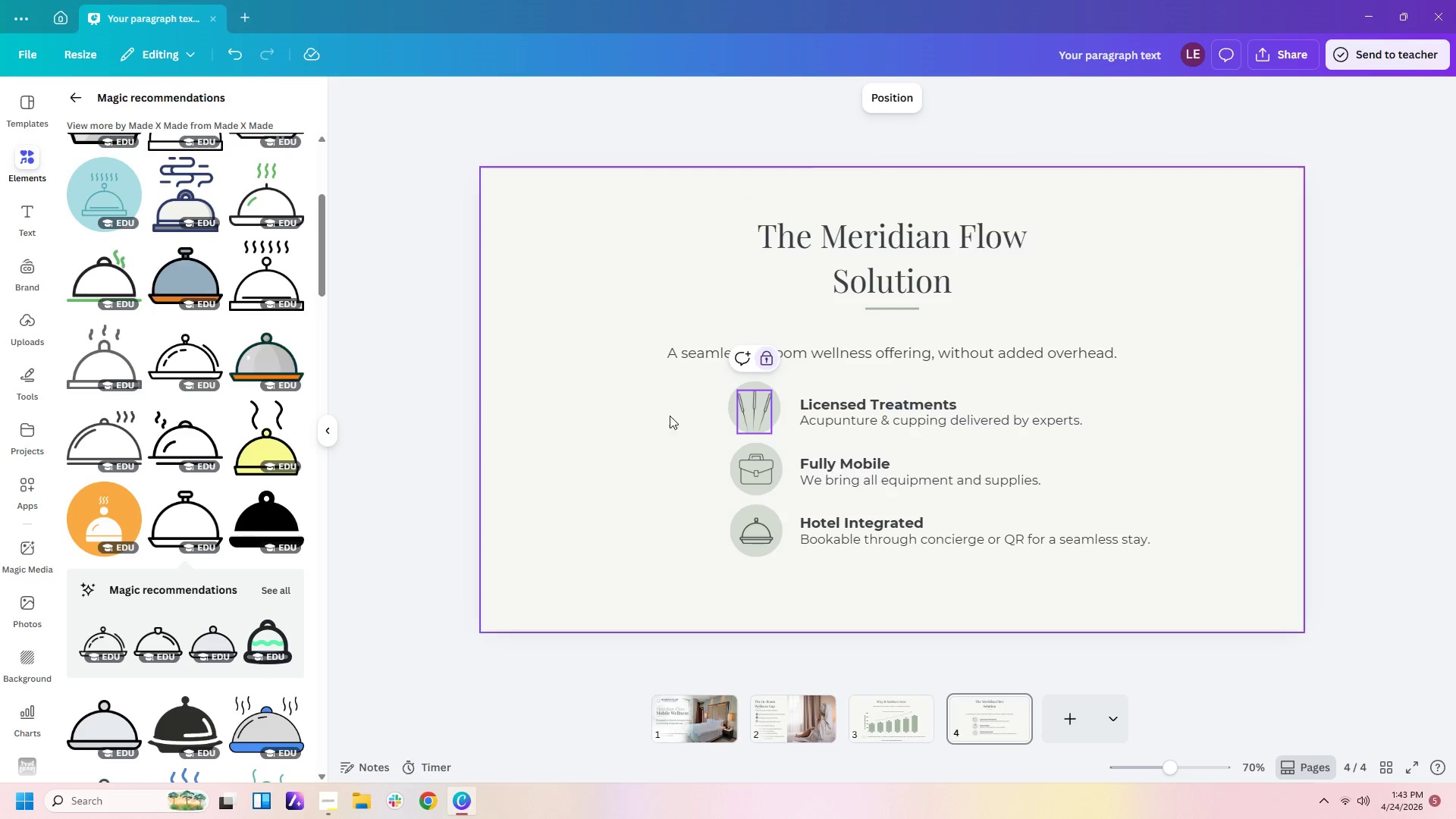 
left_click([648, 538])
 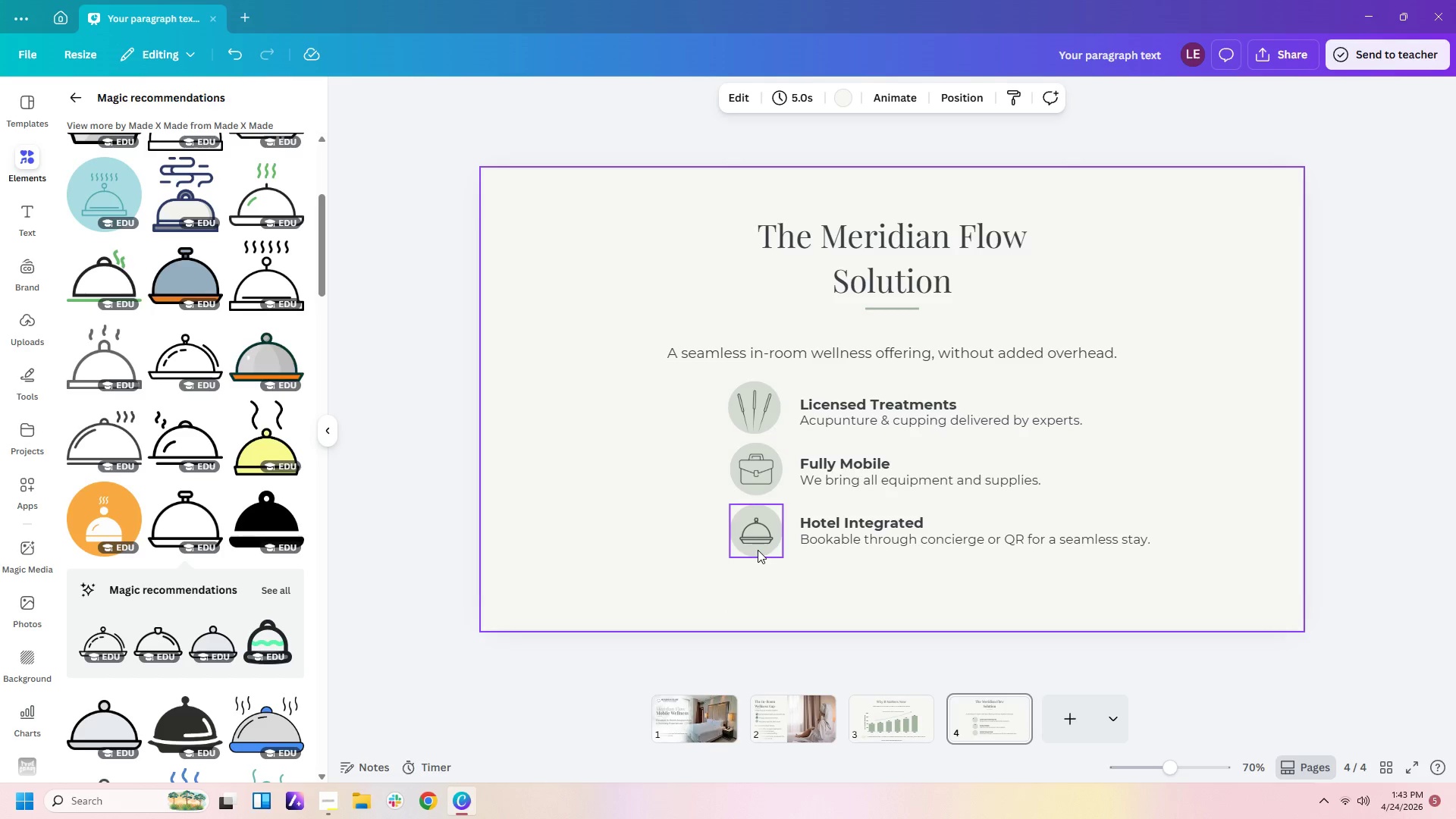 
left_click([779, 610])
 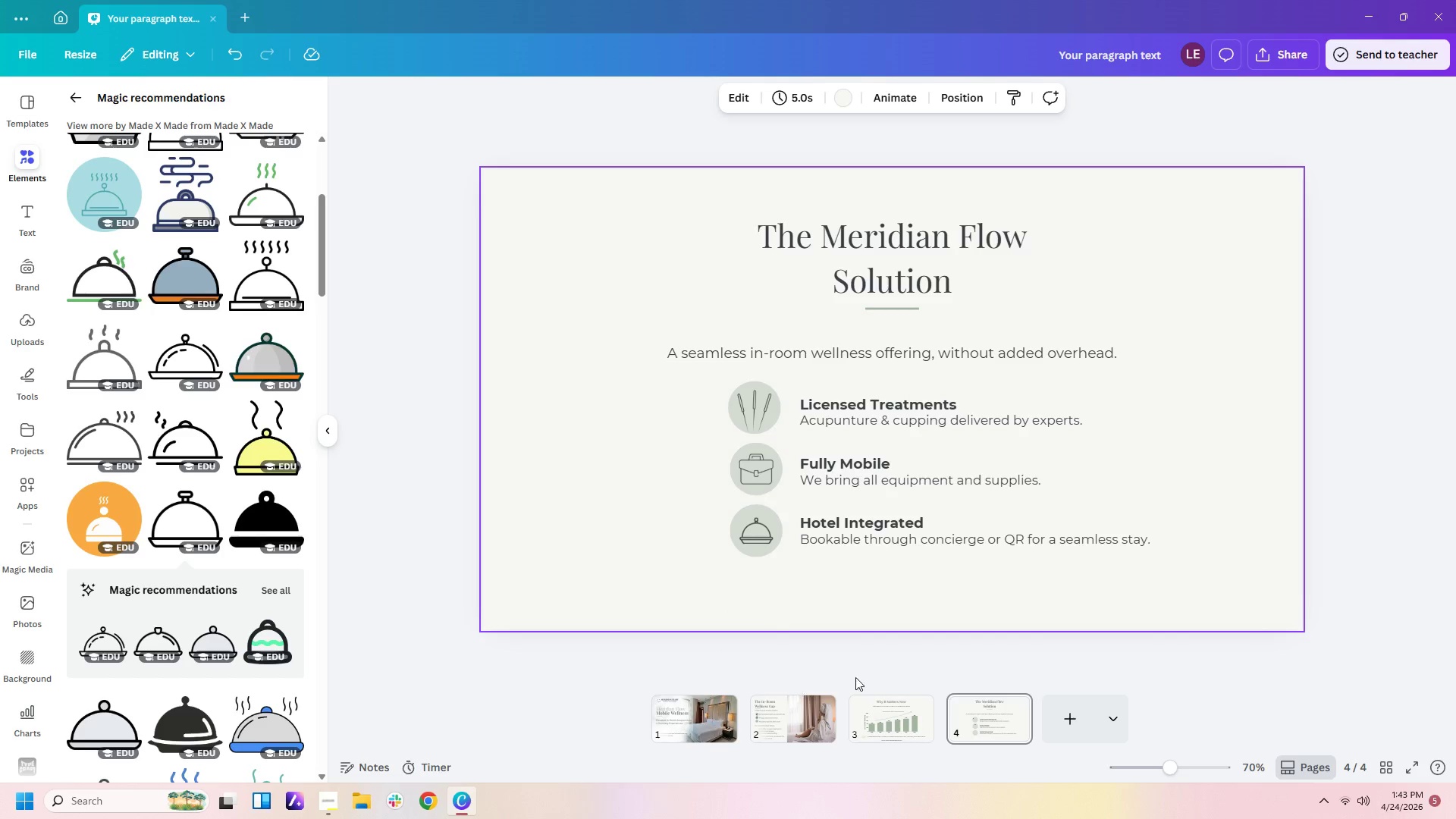 
left_click([901, 723])
 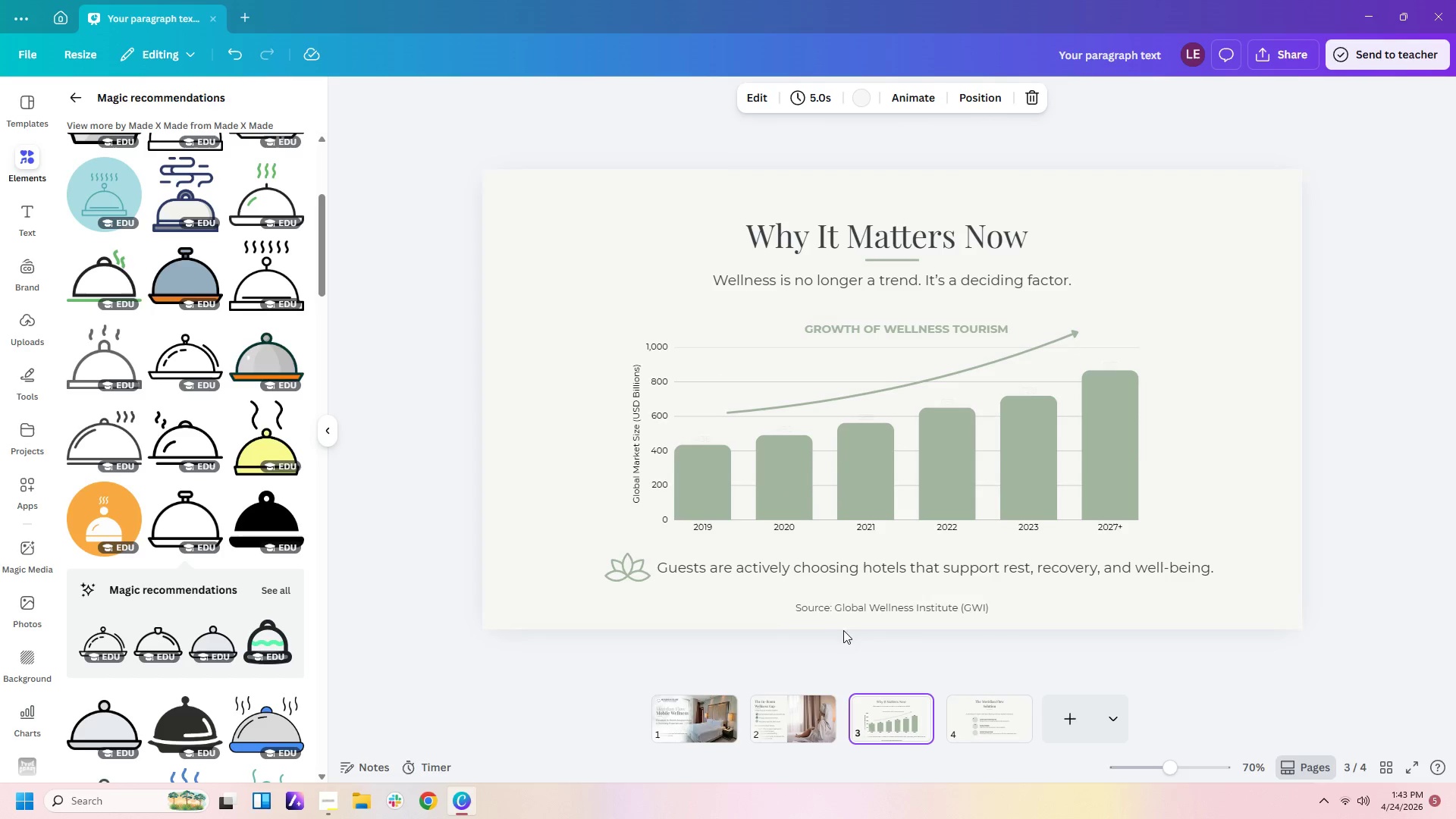 
left_click([849, 611])
 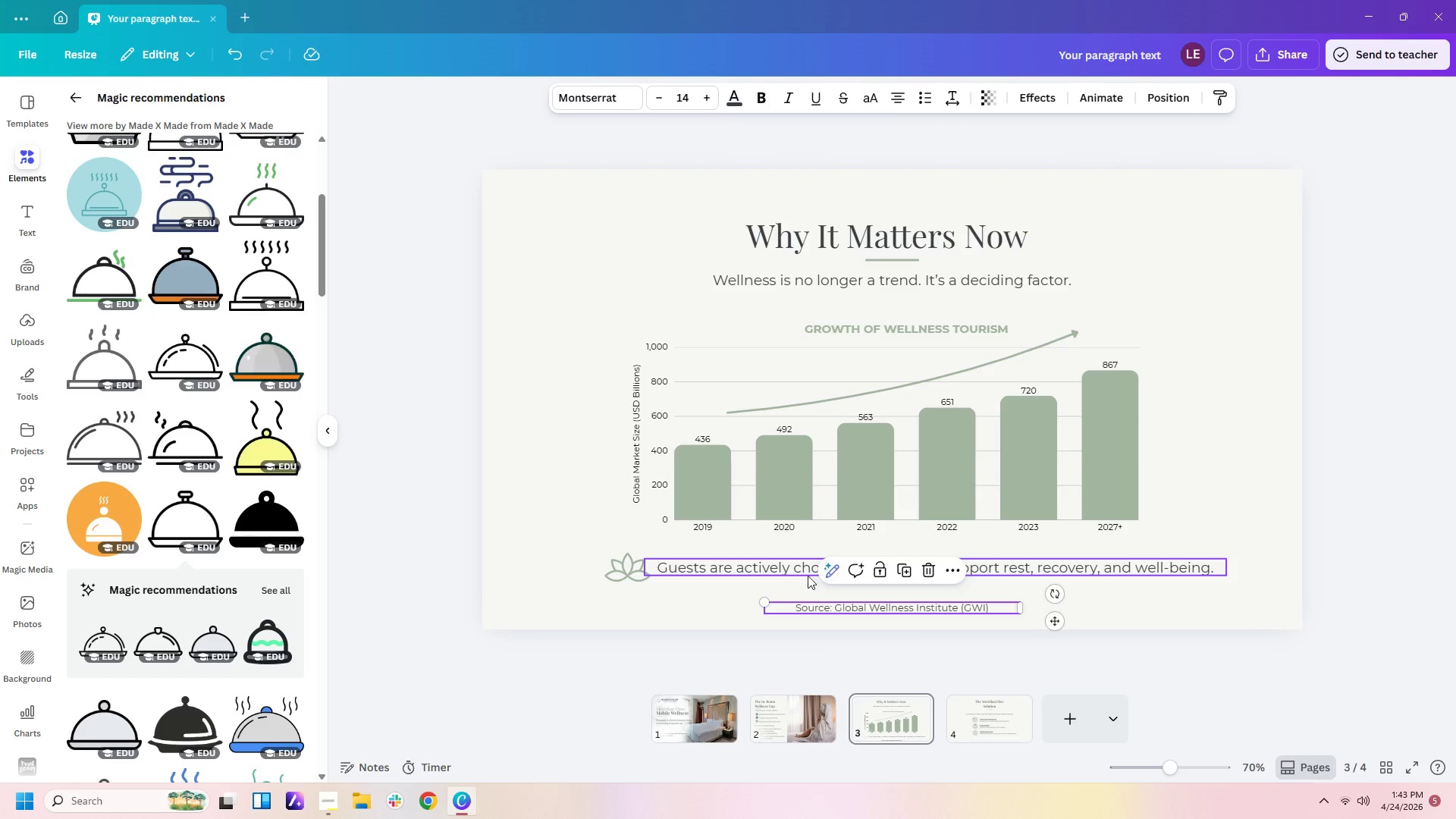 
left_click([798, 561])
 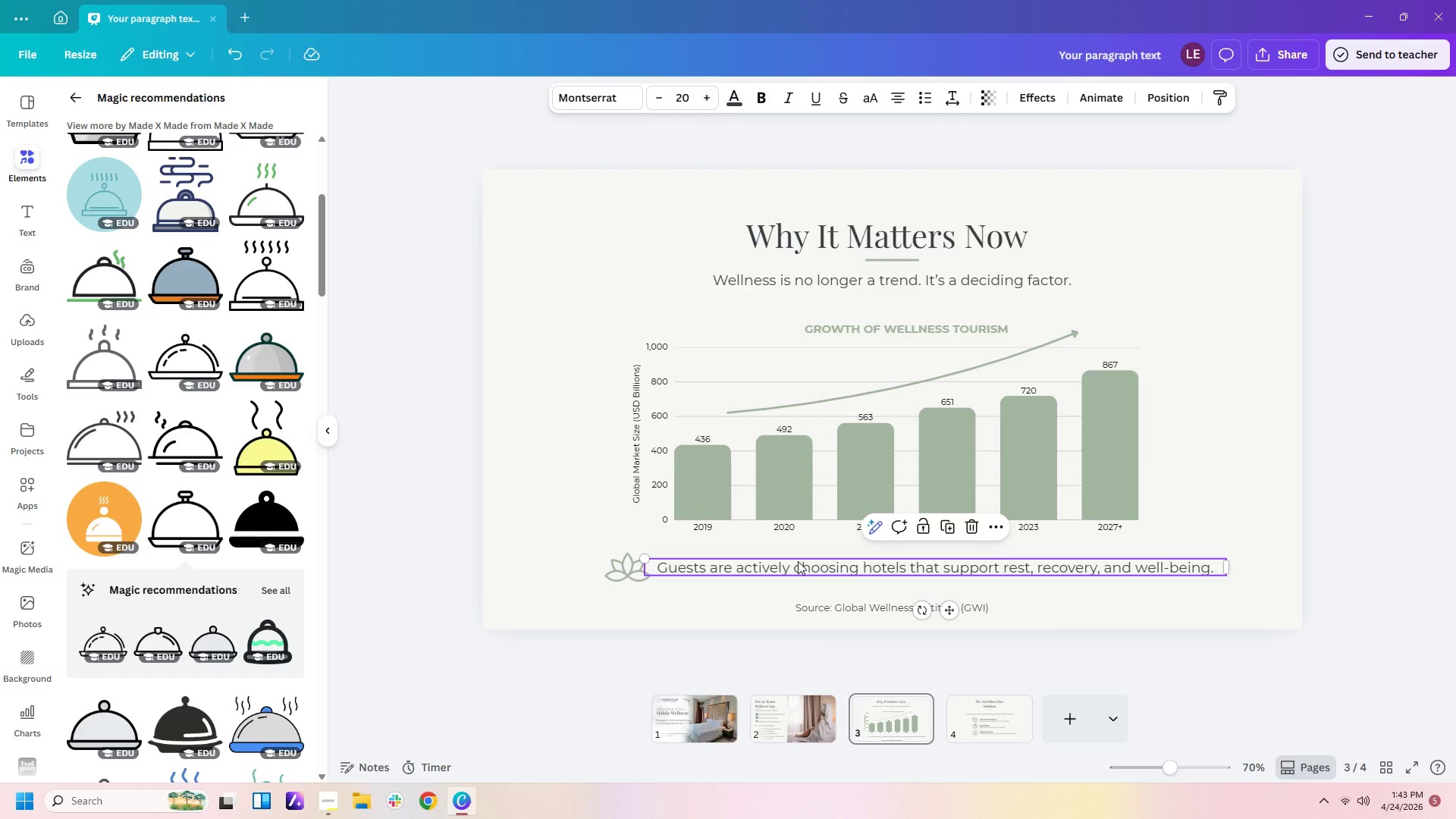 
key(Control+C)
 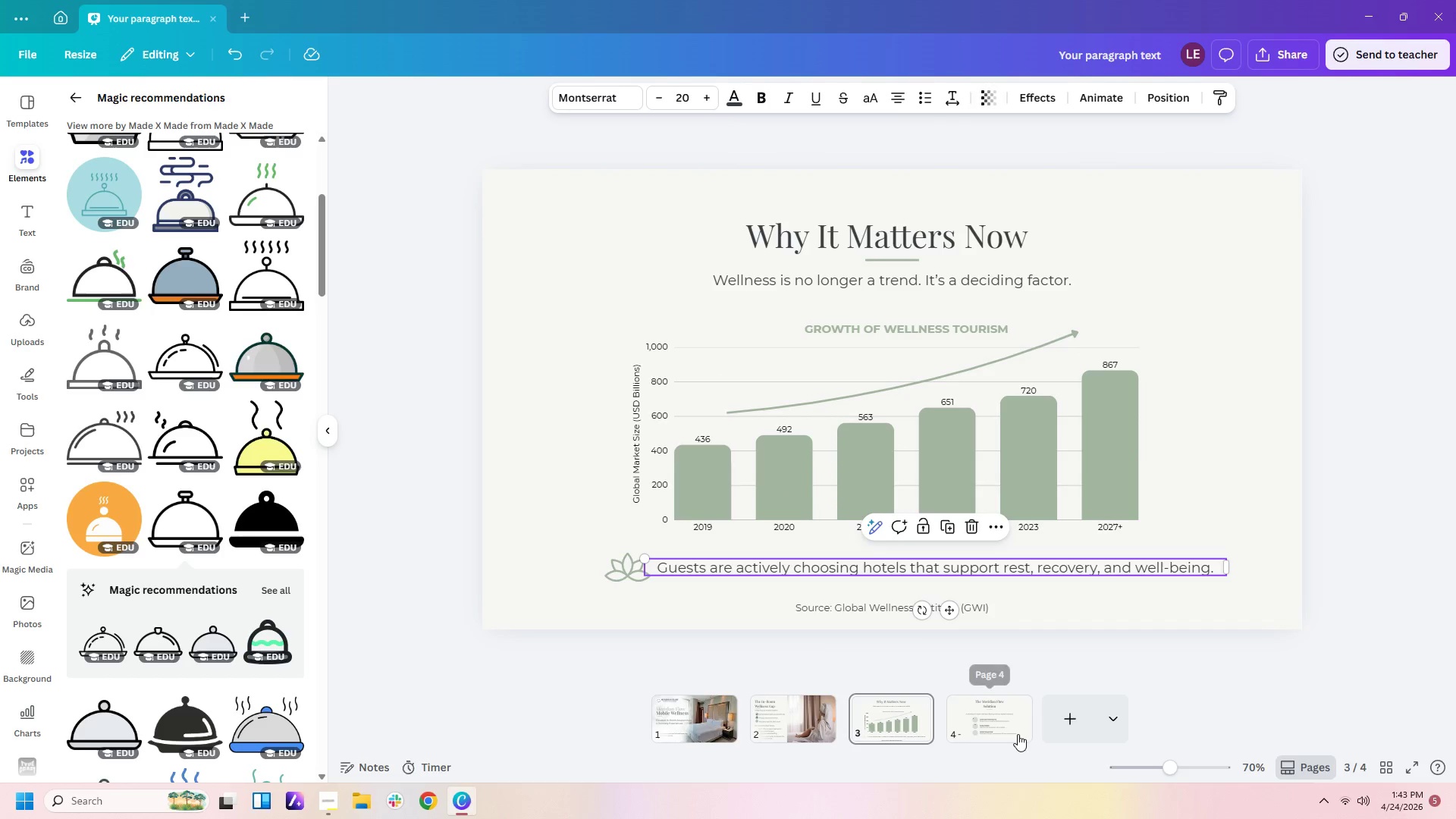 
left_click([1004, 721])
 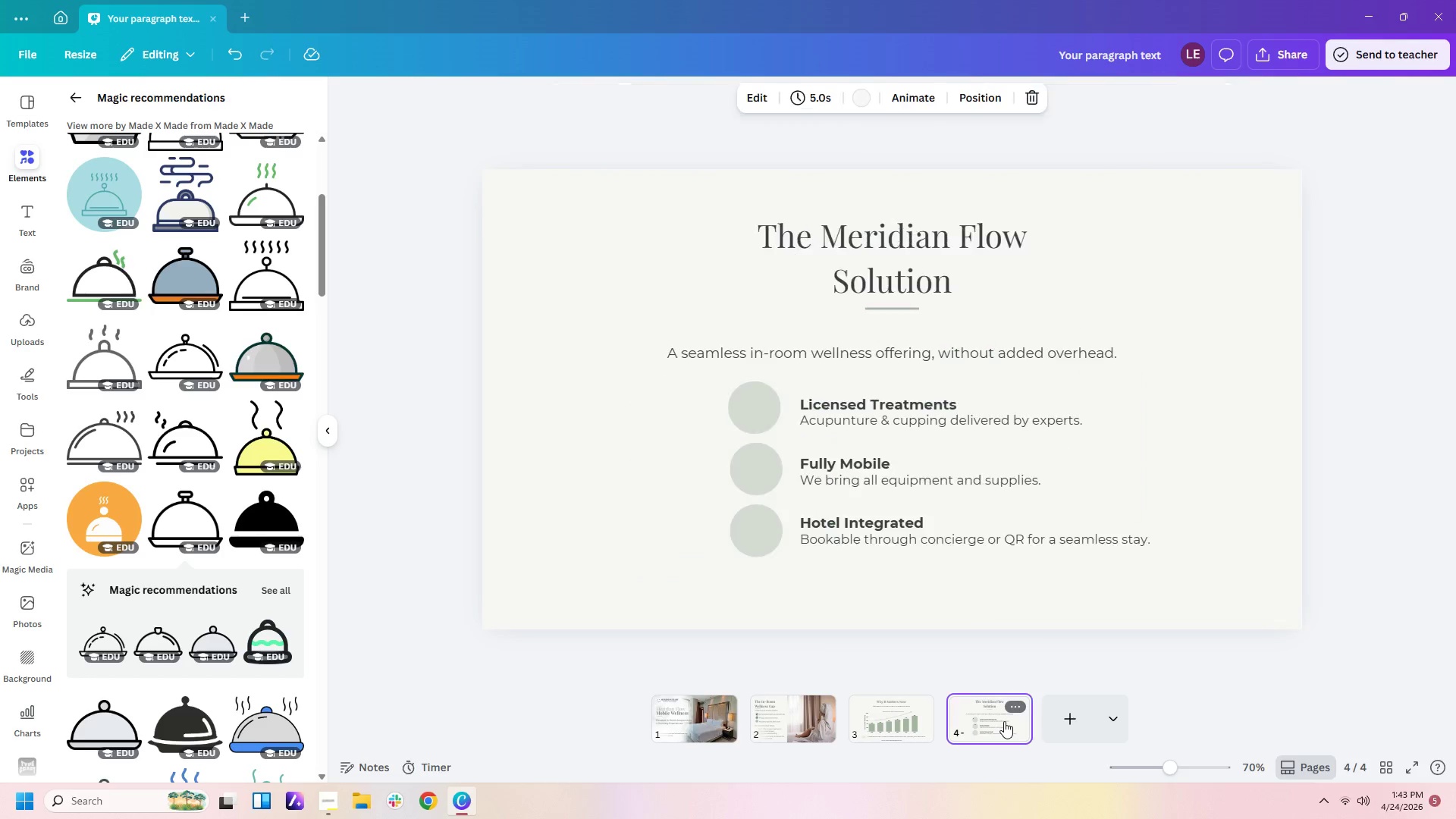 
key(Control+V)
 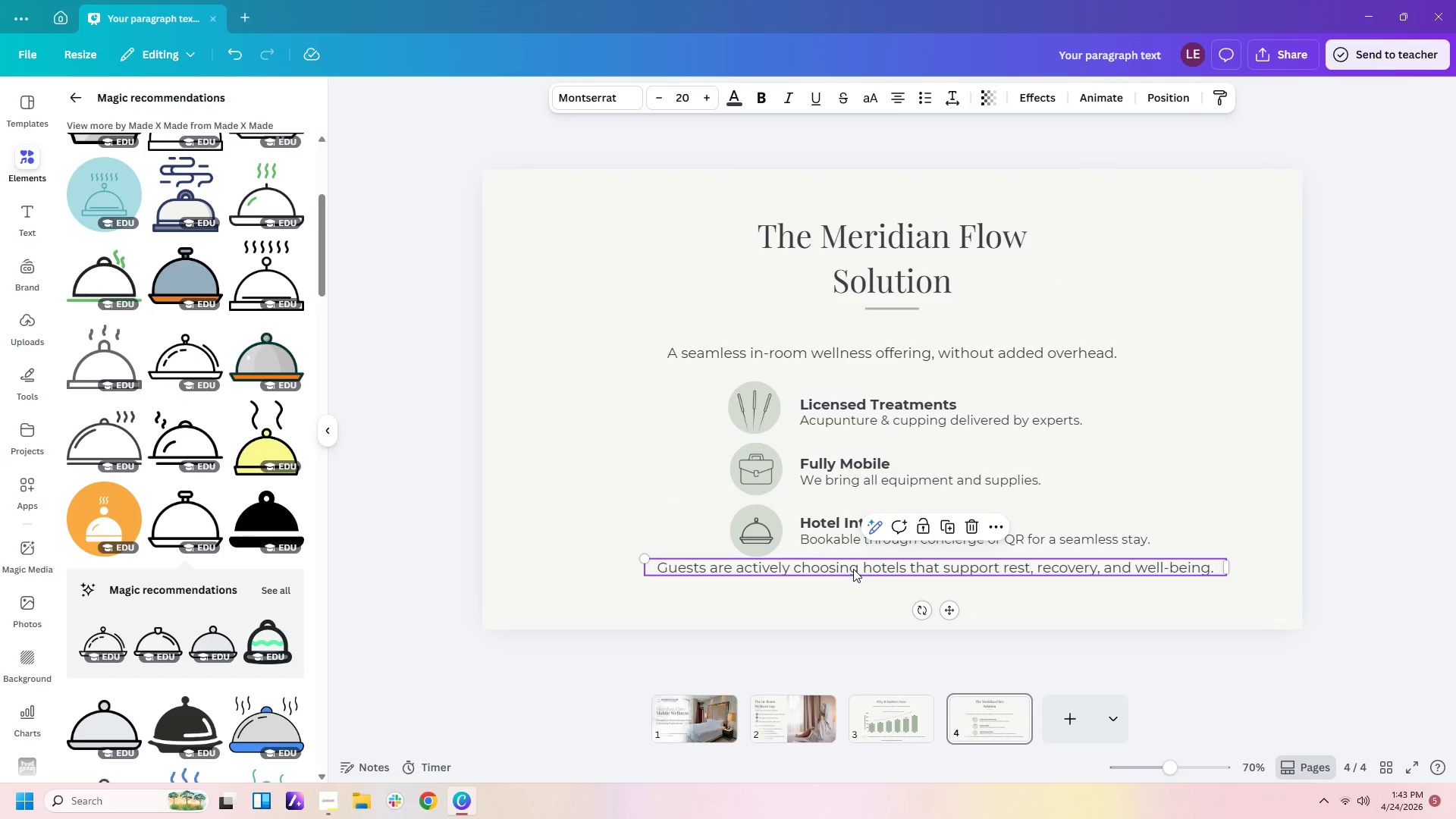 
double_click([853, 569])
 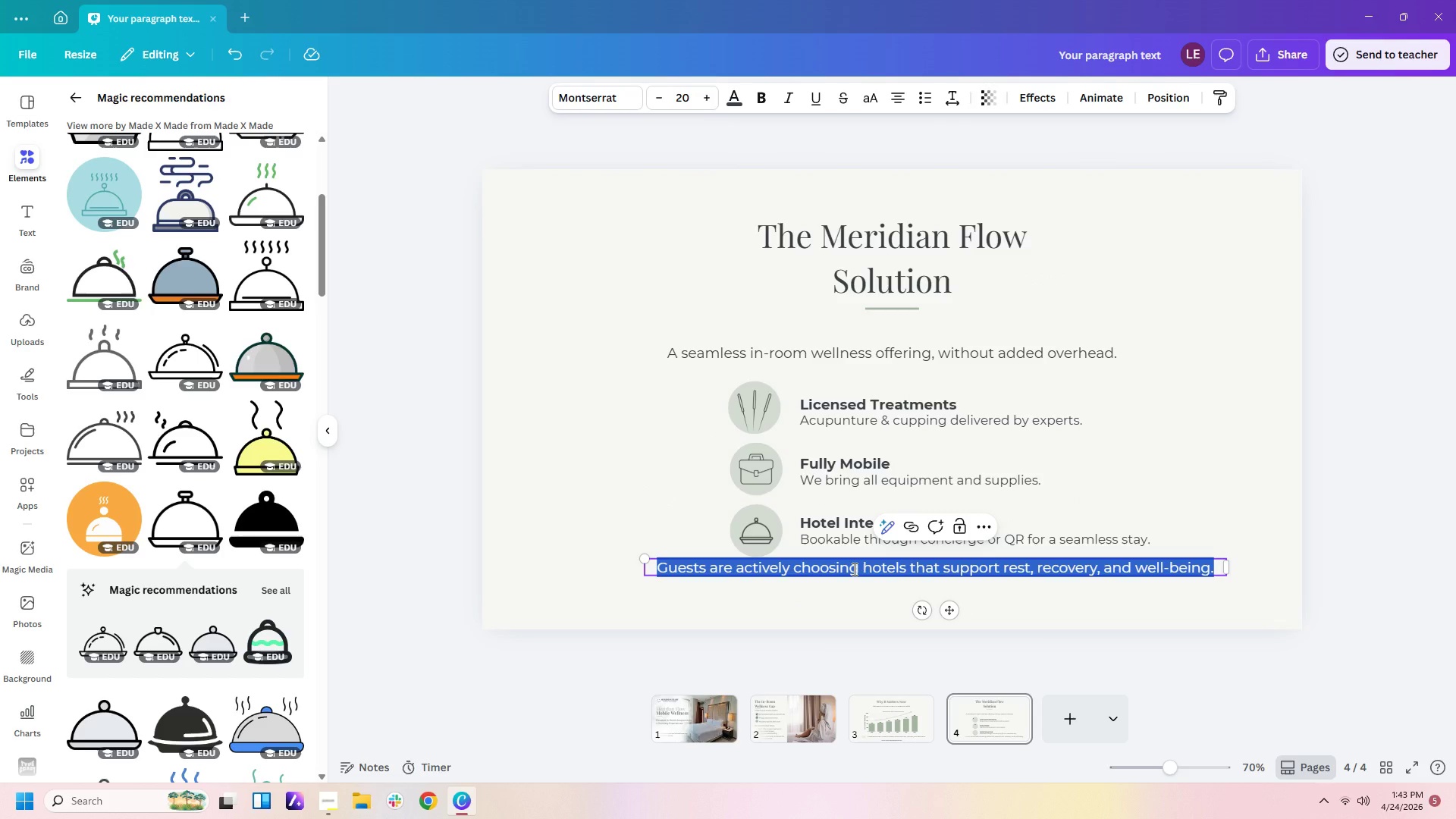 
type(B)
key(Backspace)
type(No build-out)
key(Backspace)
key(Backspace)
key(Backspace)
key(Backspace)
type(out. No S)
key(Backspace)
type(staffing. No disruption.)
 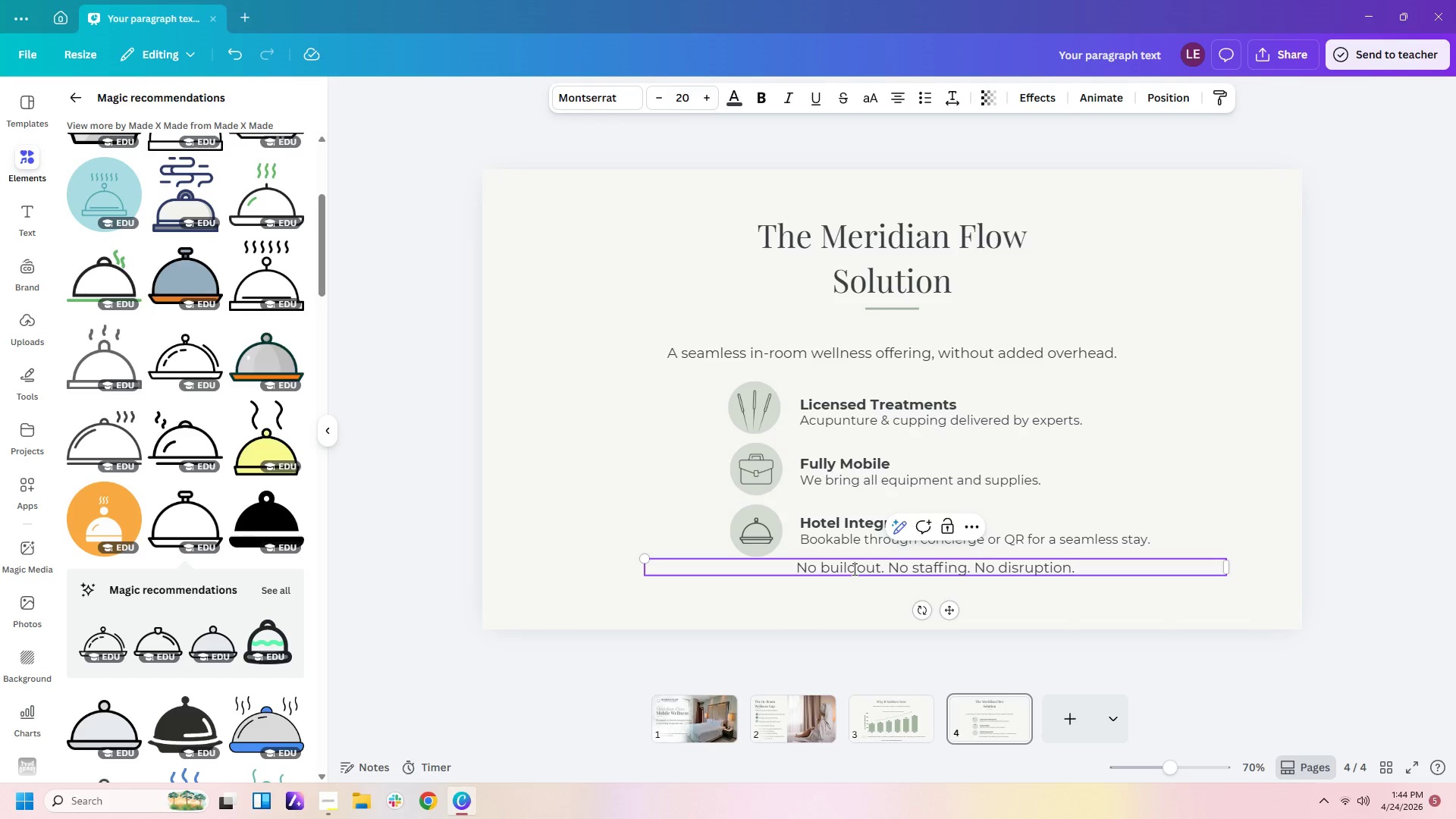 
left_click_drag(start_coordinate=[1232, 563], to_coordinate=[1003, 573])
 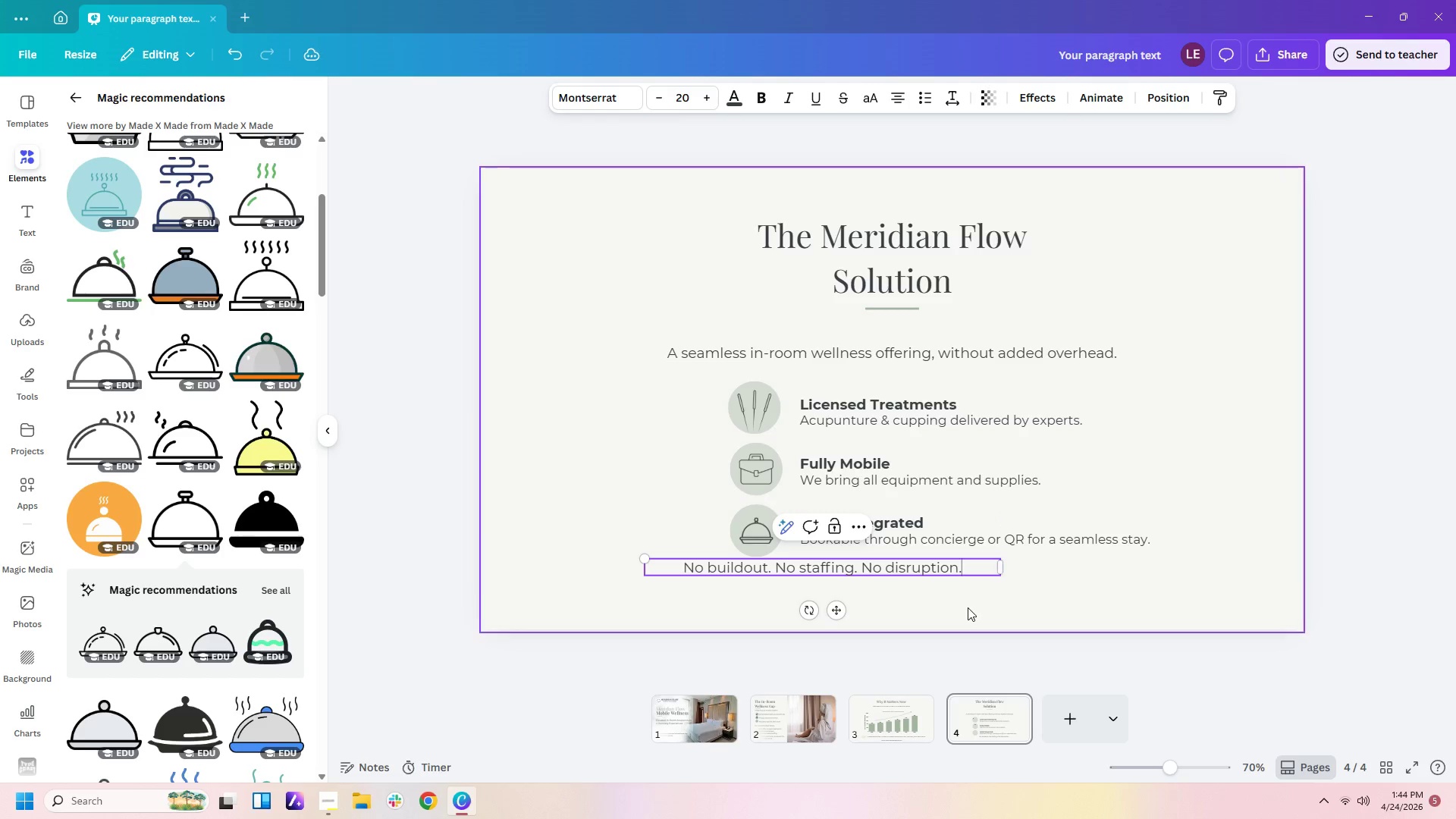 
left_click([968, 607])
 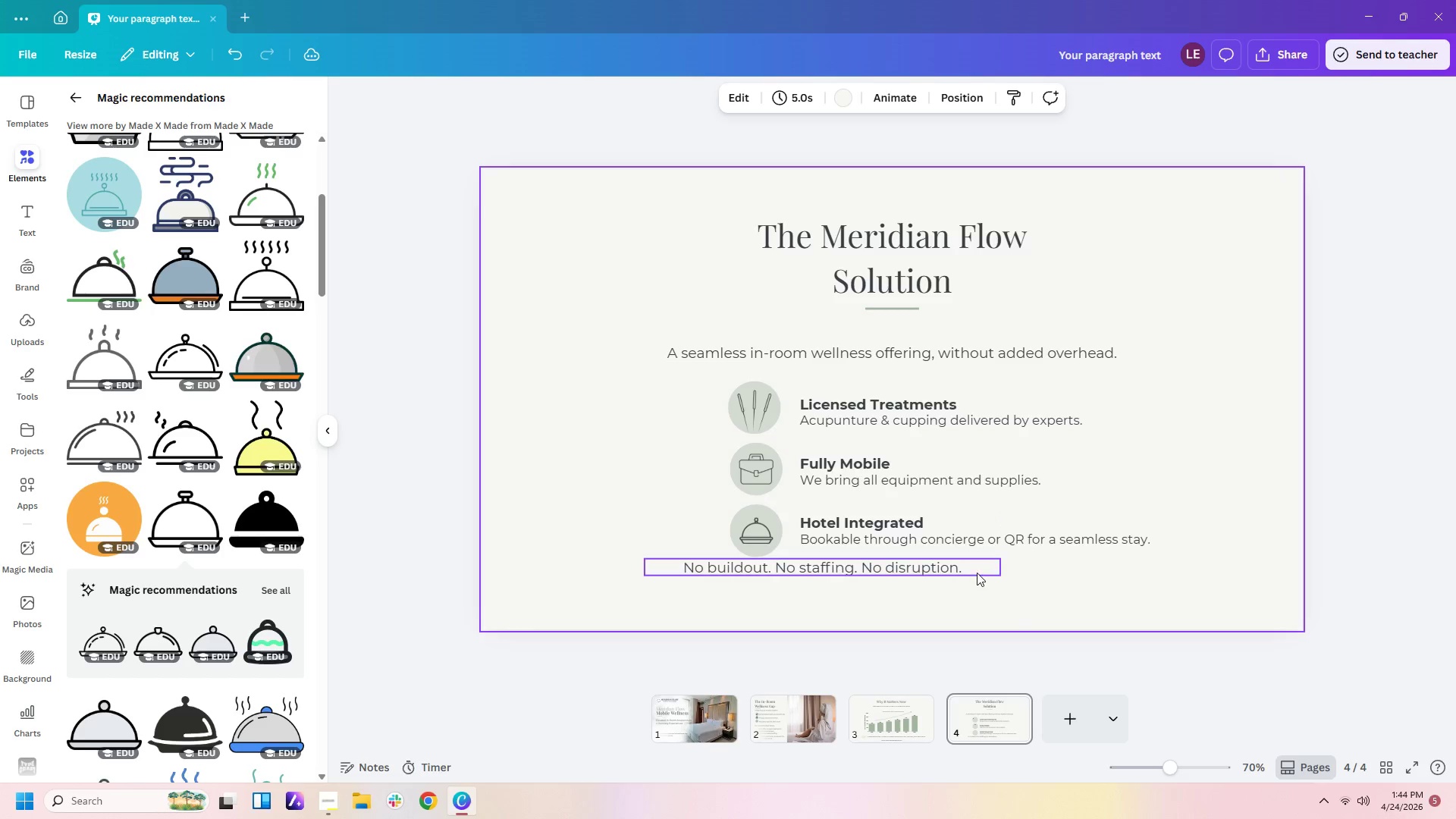 
left_click_drag(start_coordinate=[977, 569], to_coordinate=[1039, 586])
 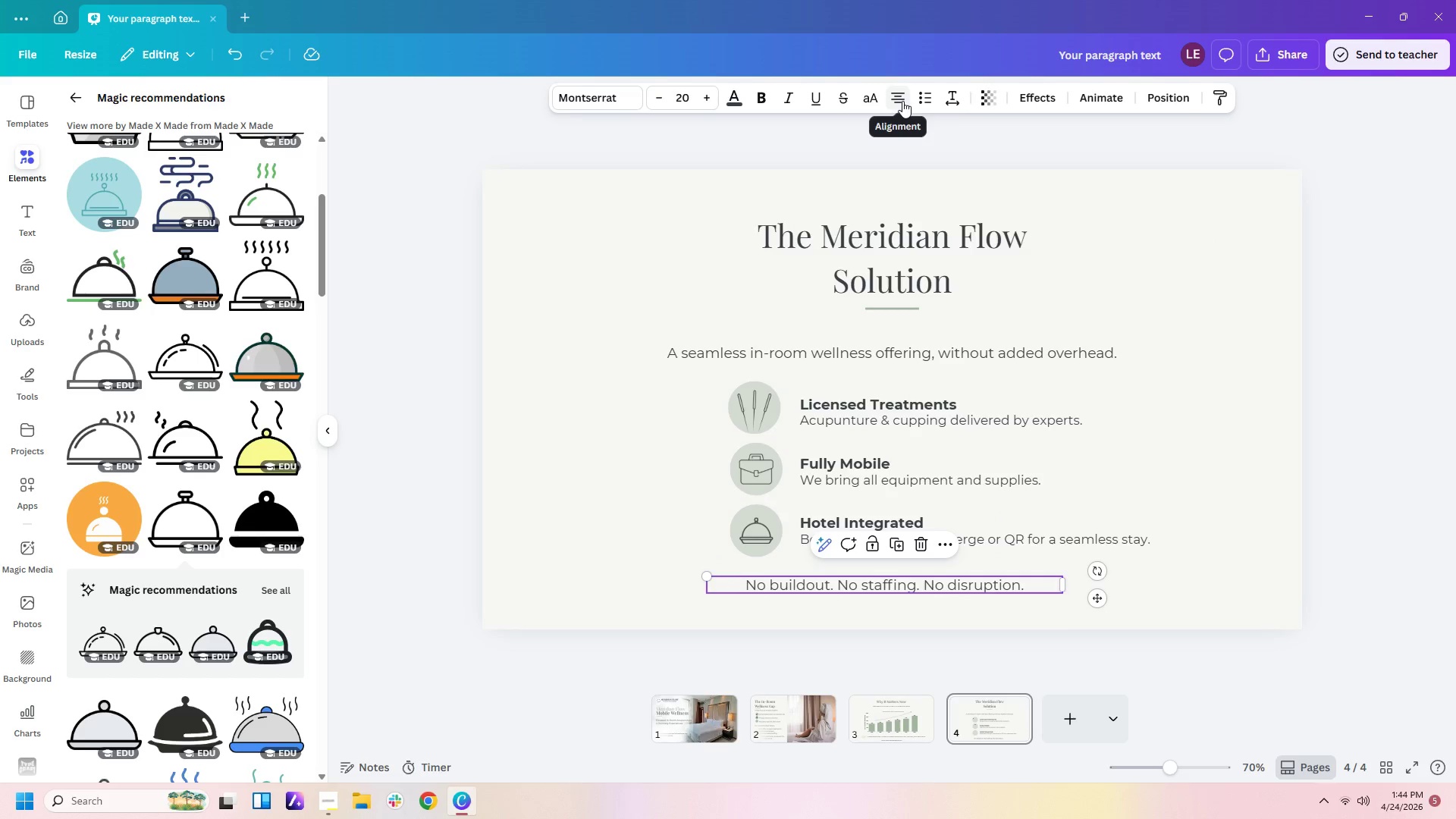 
left_click([1180, 100])
 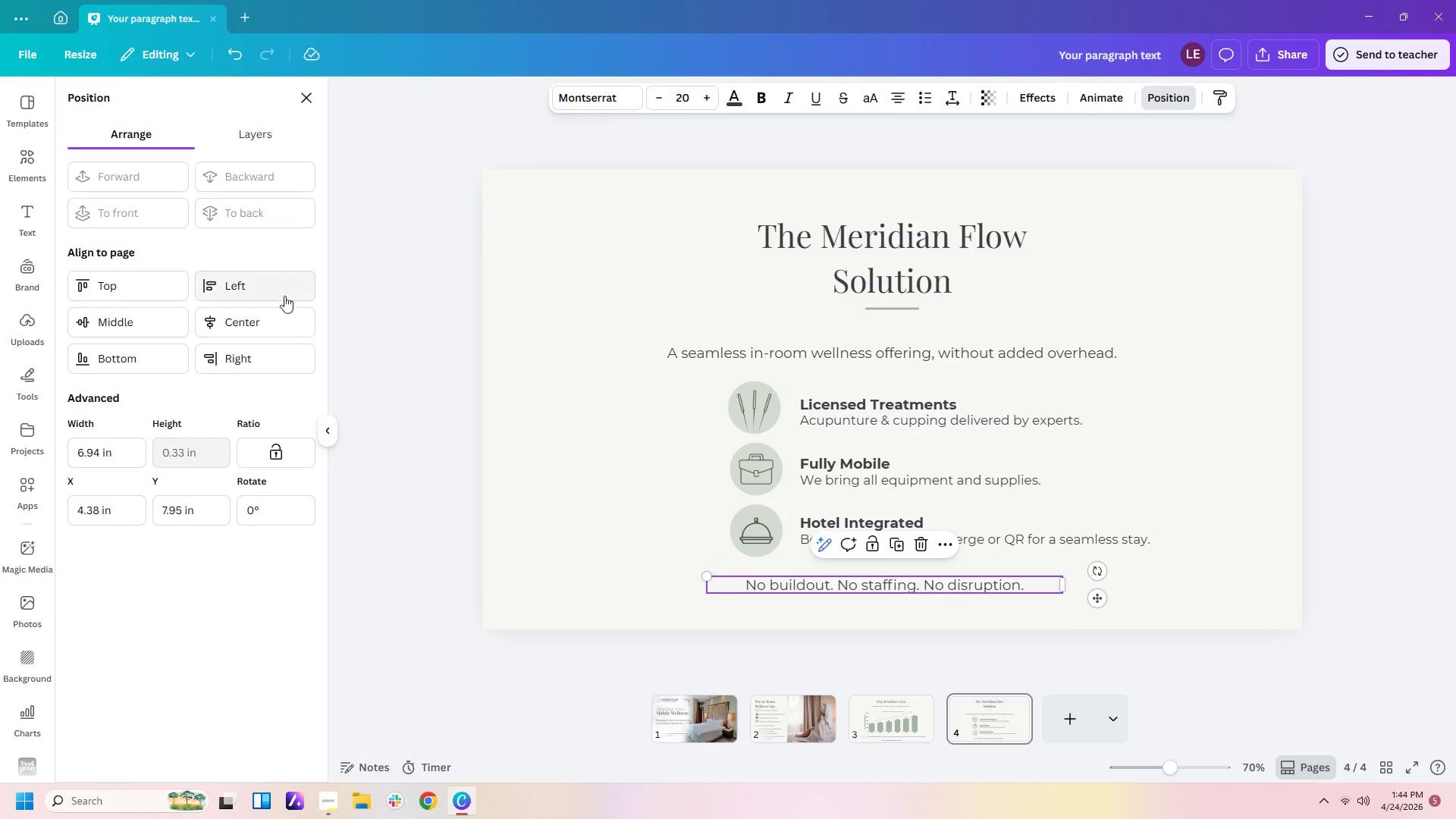 
left_click([279, 322])
 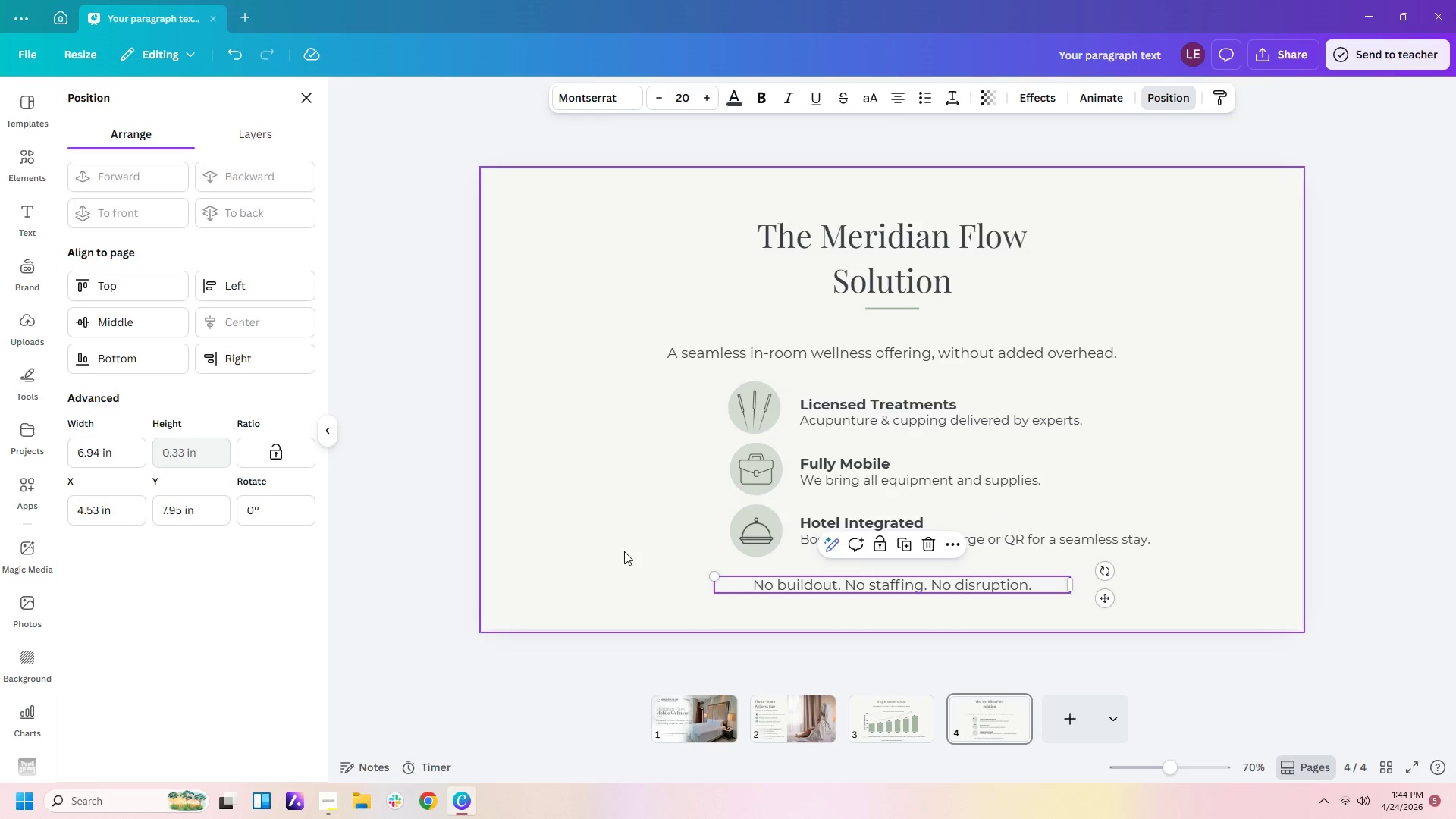 
left_click([642, 579])
 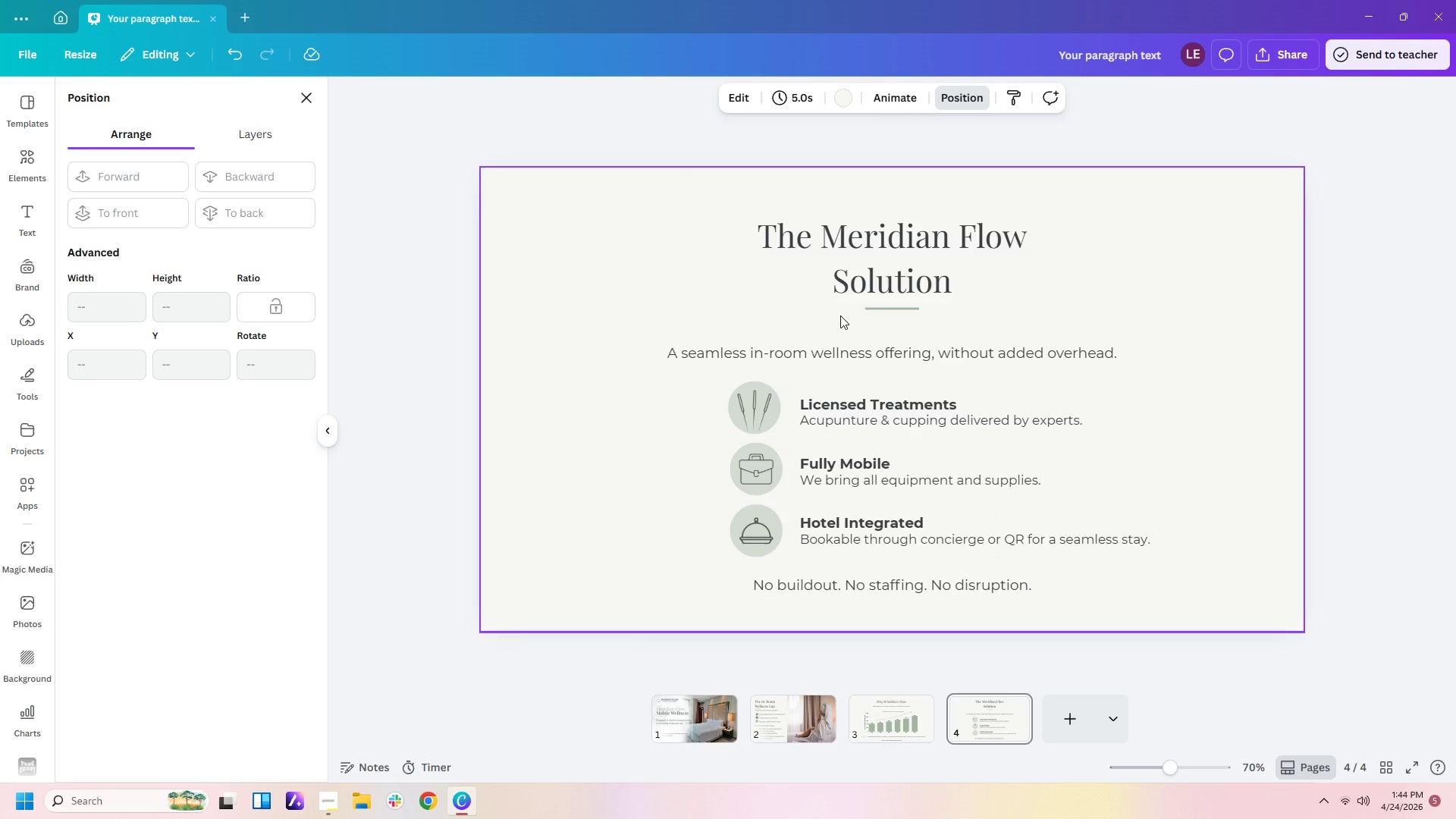 
left_click_drag(start_coordinate=[586, 348], to_coordinate=[1127, 544])
 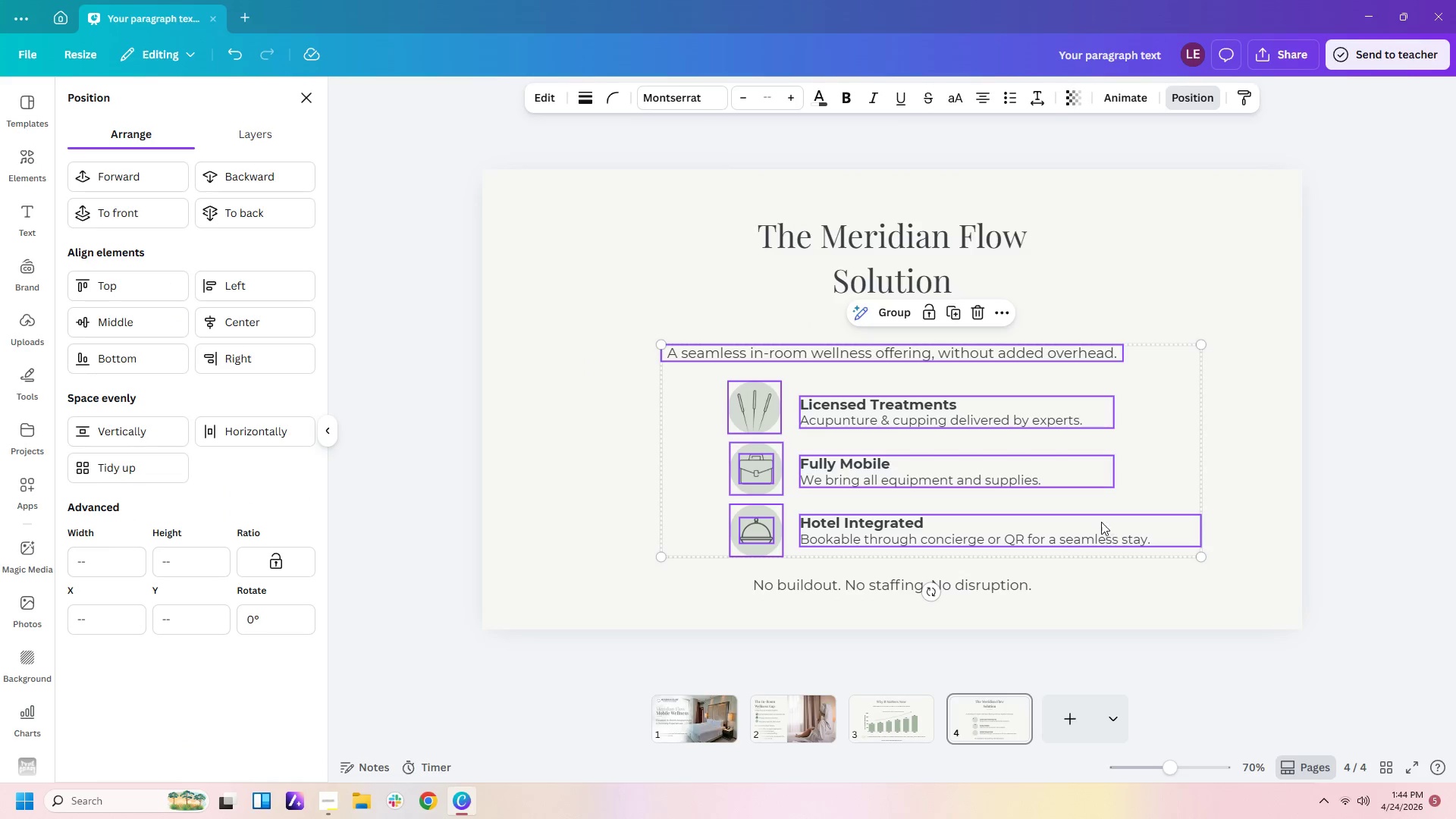 
left_click_drag(start_coordinate=[1101, 522], to_coordinate=[1099, 501])
 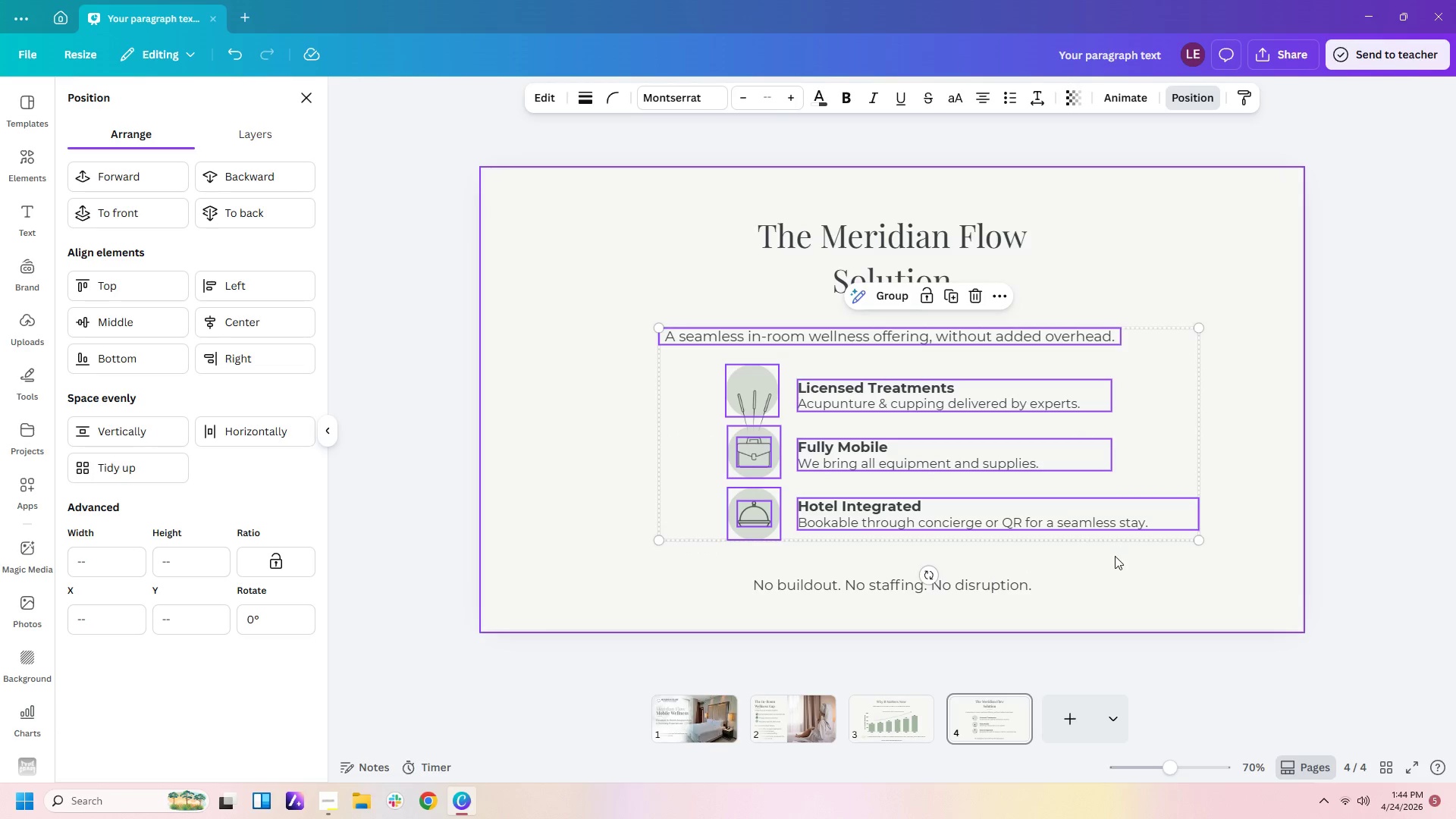 
left_click([1115, 557])
 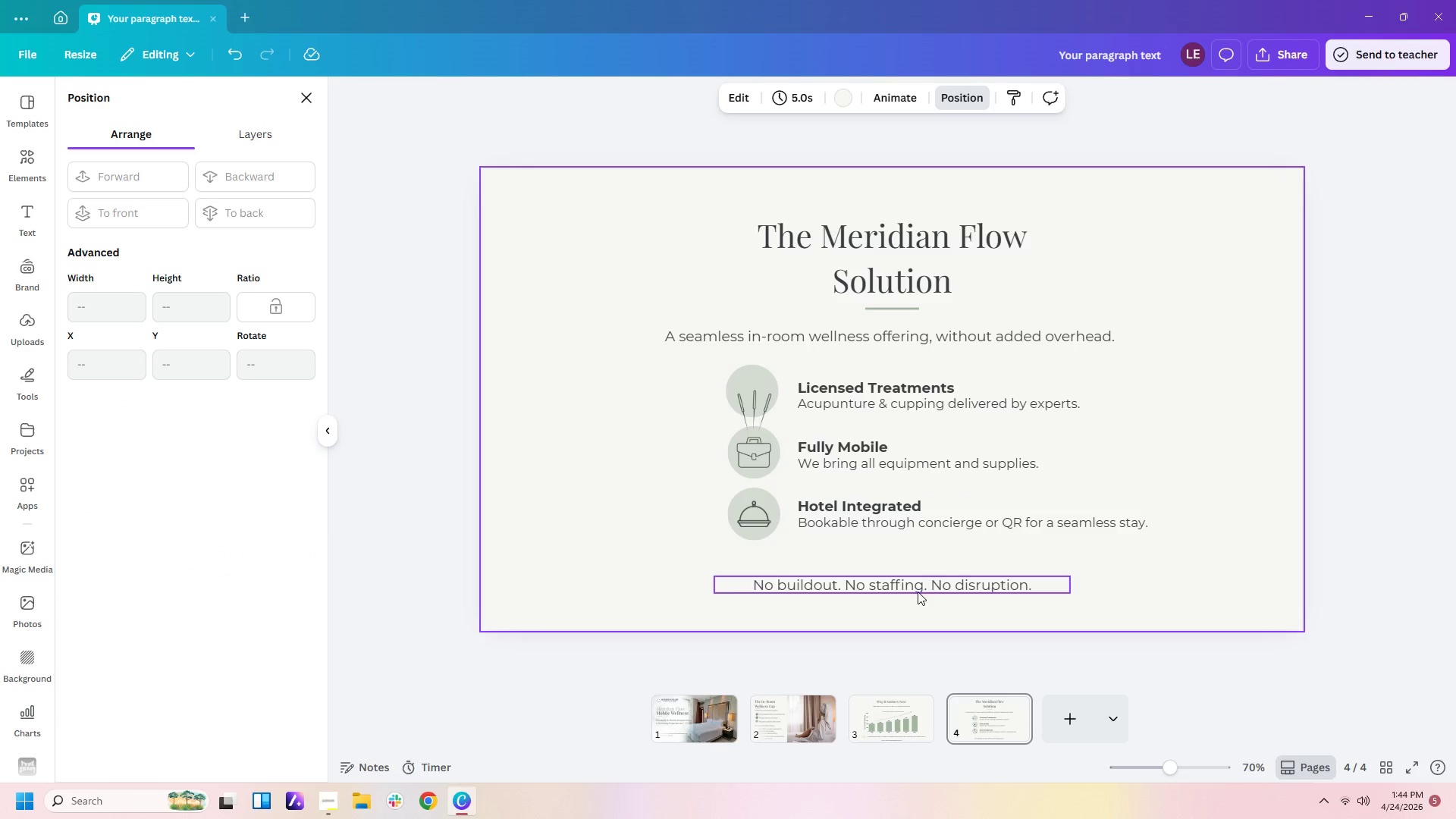 
left_click_drag(start_coordinate=[918, 590], to_coordinate=[924, 589])
 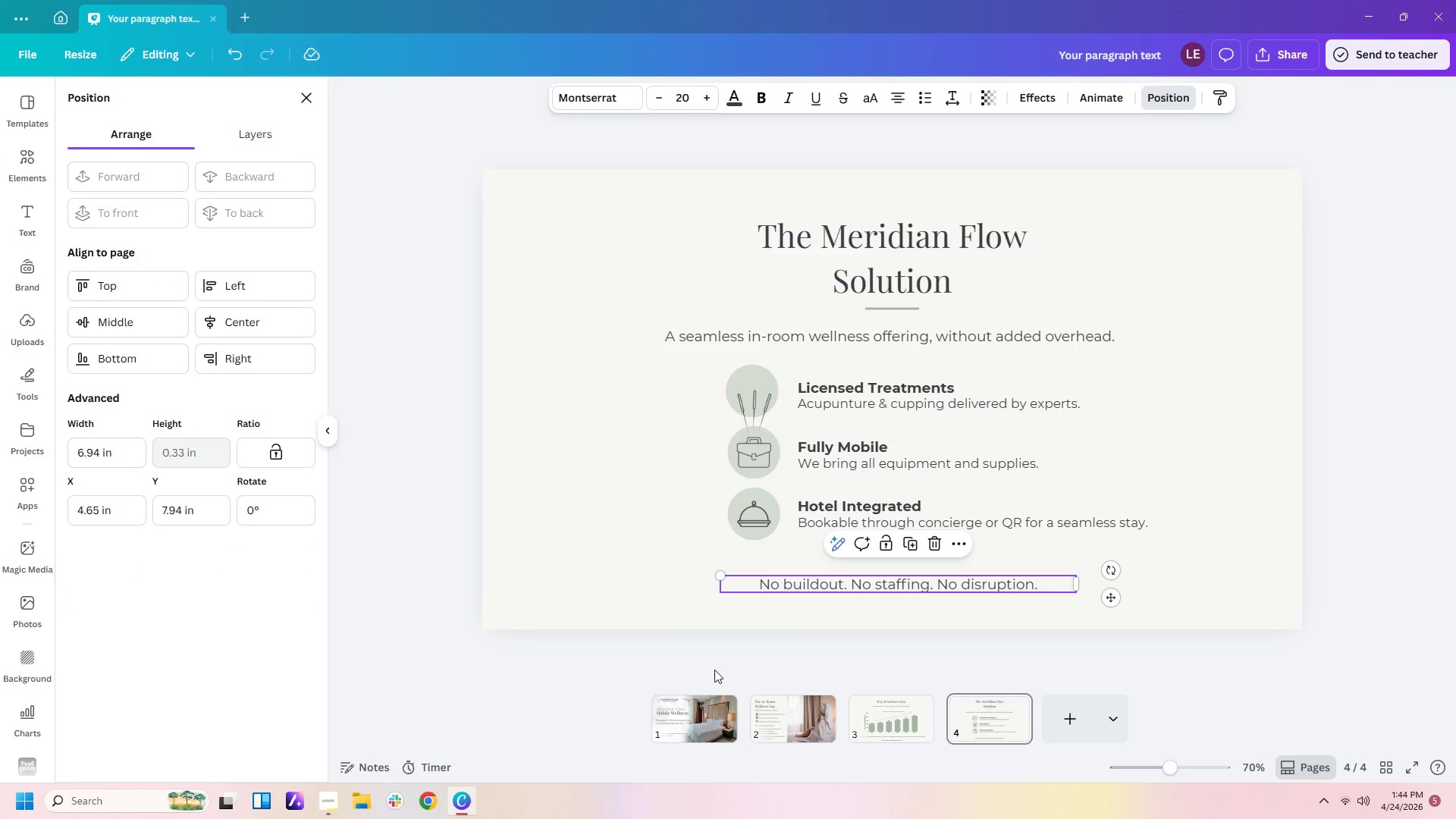 
left_click([906, 720])
 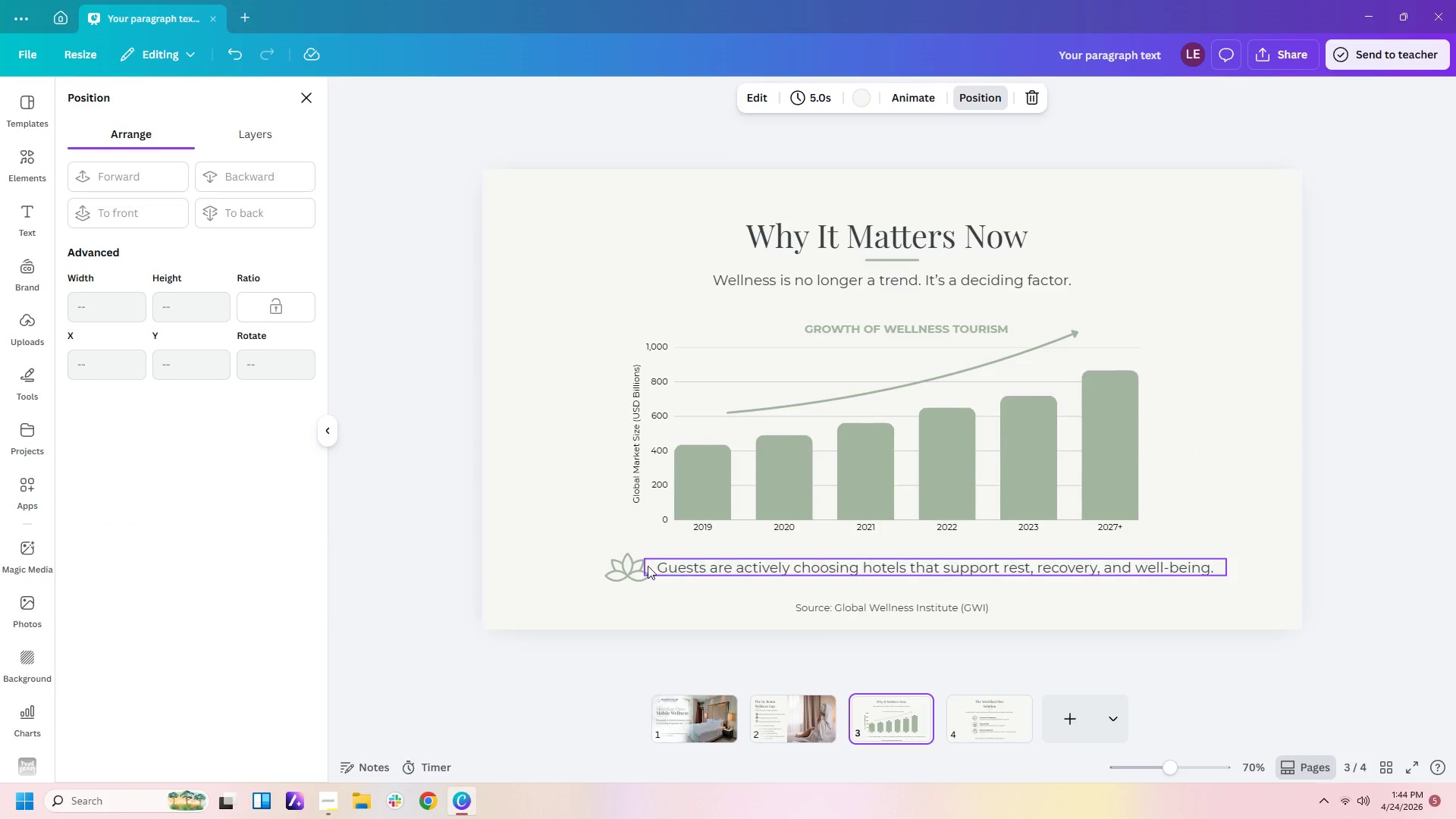 
left_click([632, 565])
 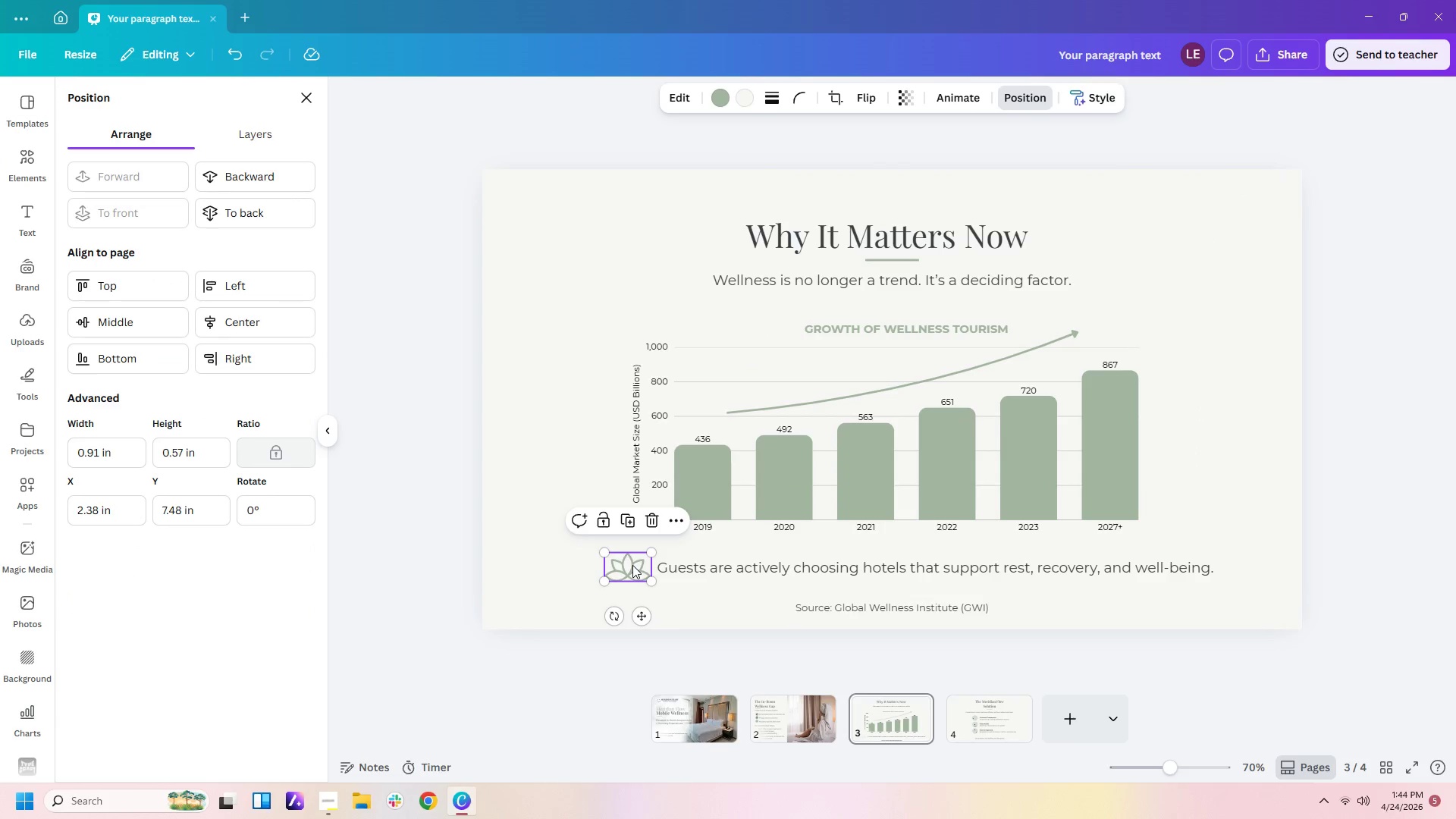 
key(Control+C)
 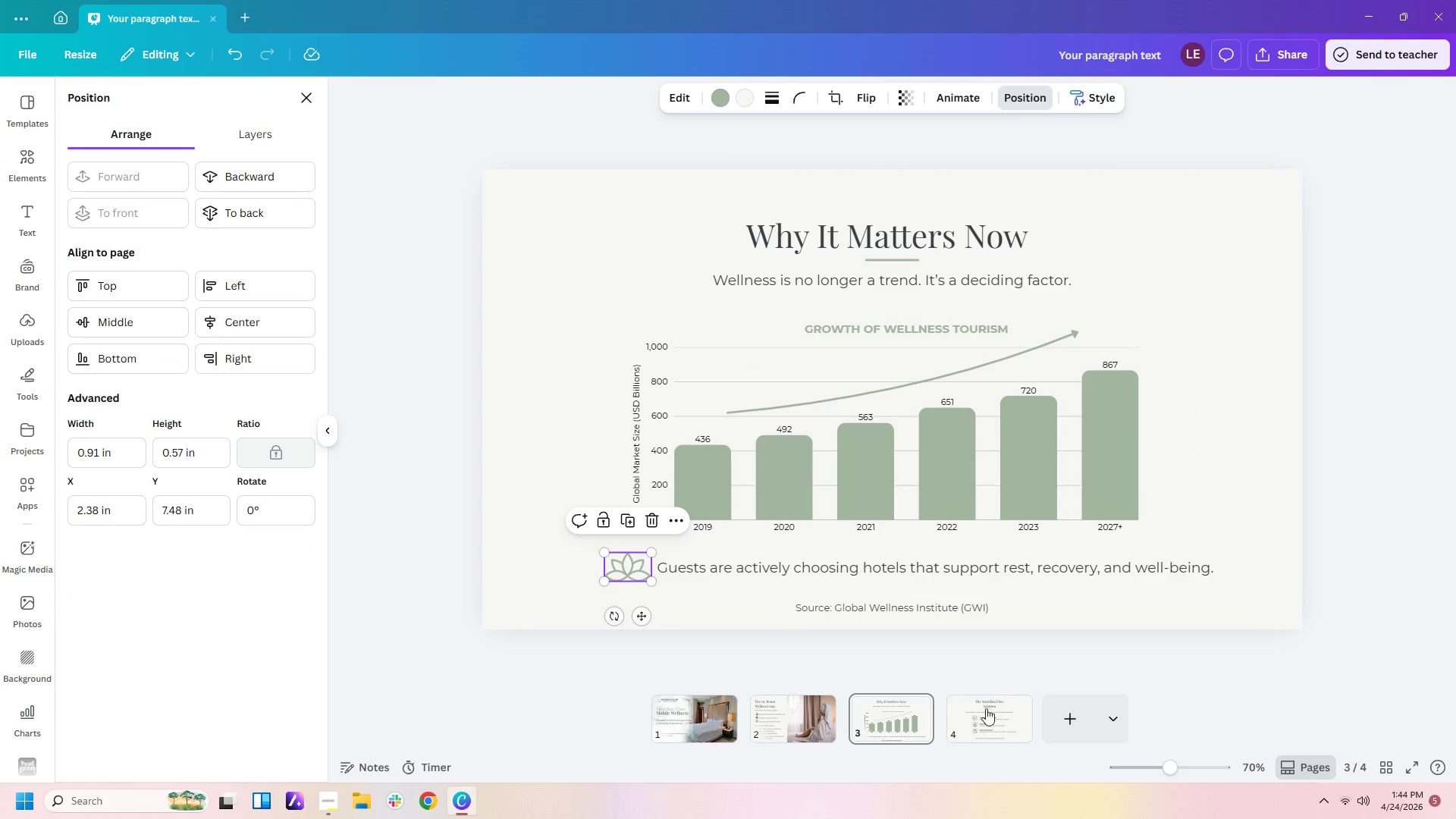 
left_click([988, 716])
 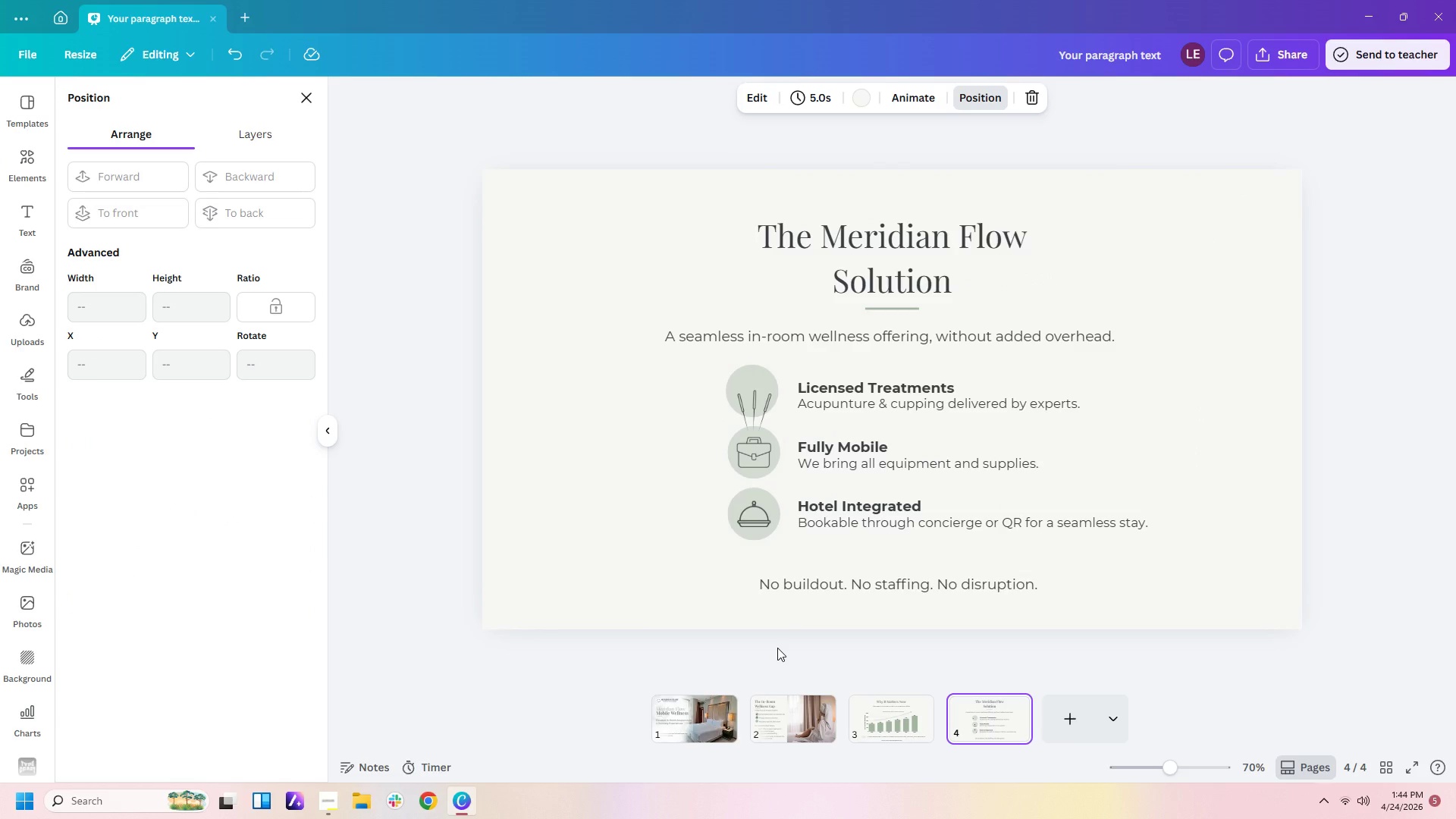 
key(Control+V)
 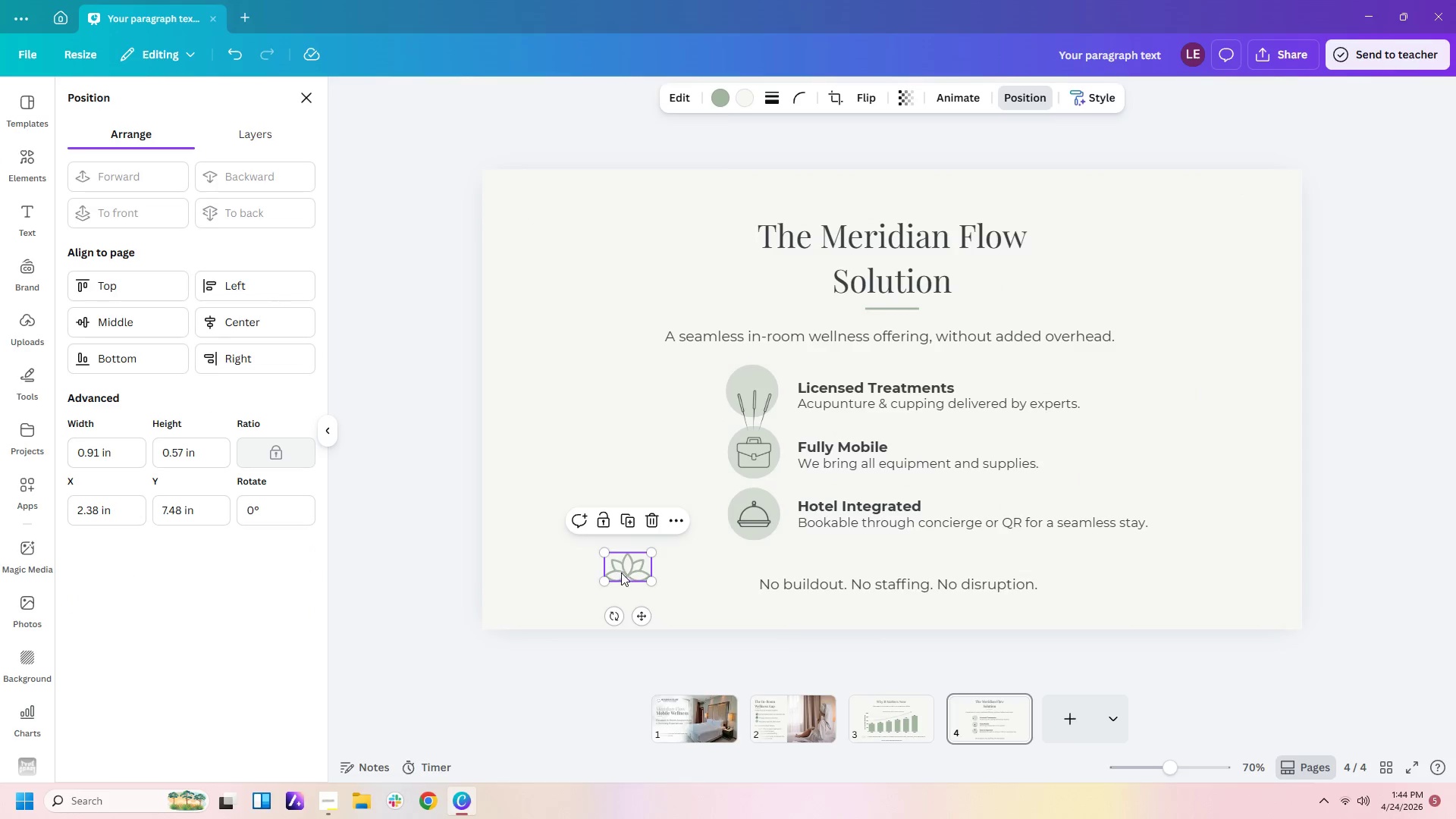 
left_click_drag(start_coordinate=[621, 573], to_coordinate=[720, 589])
 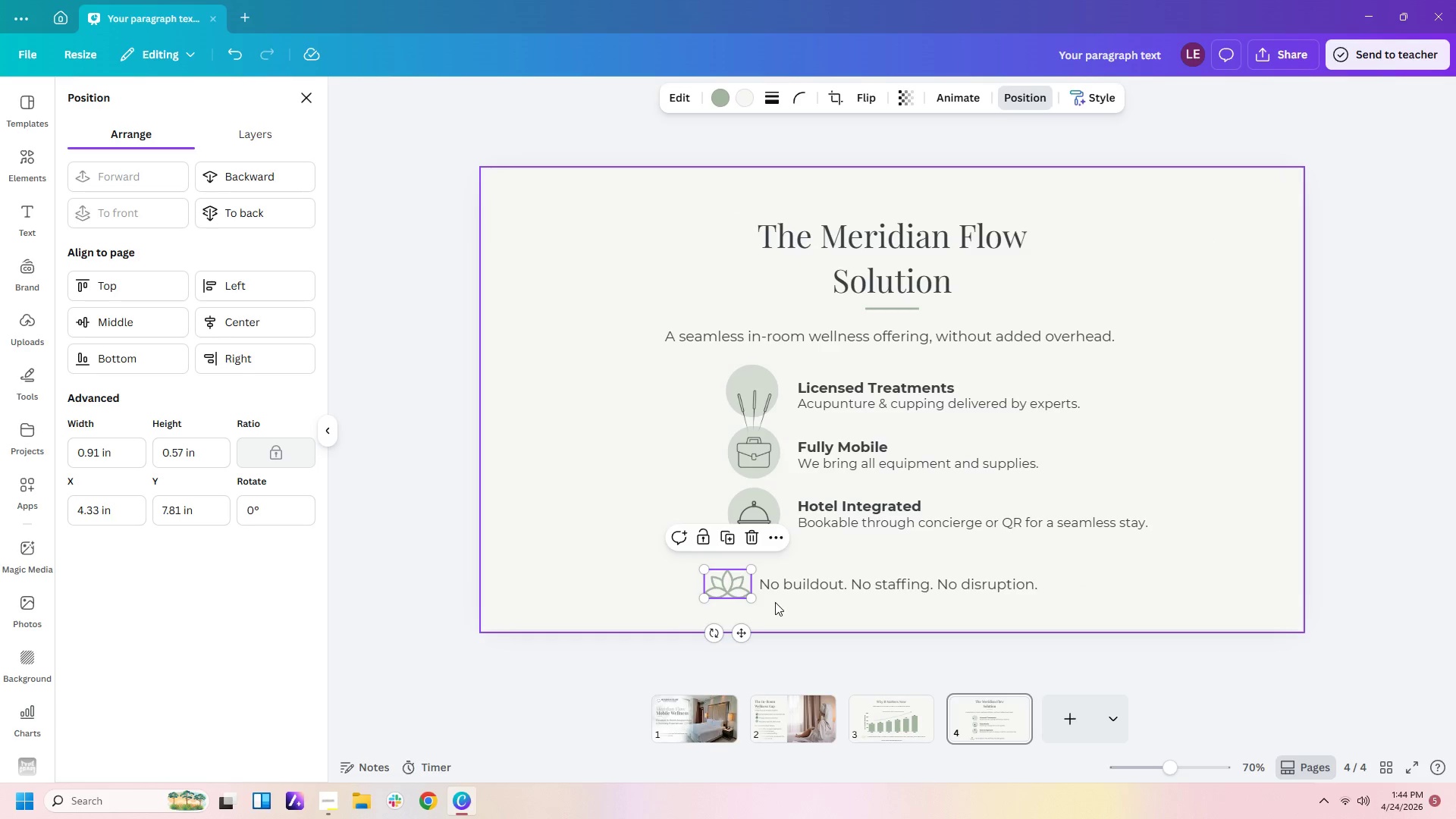 
left_click([775, 602])
 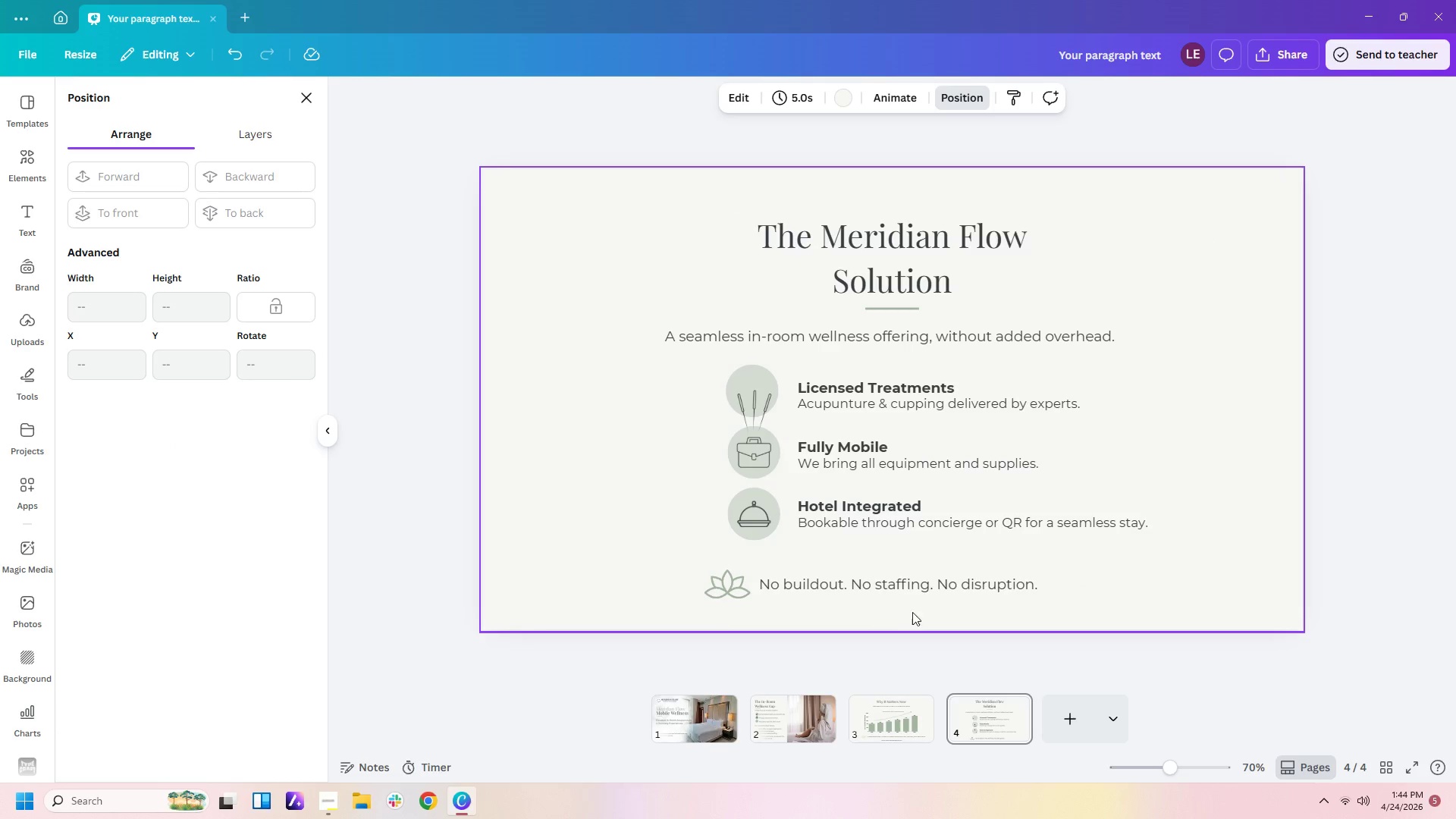 
left_click([951, 612])
 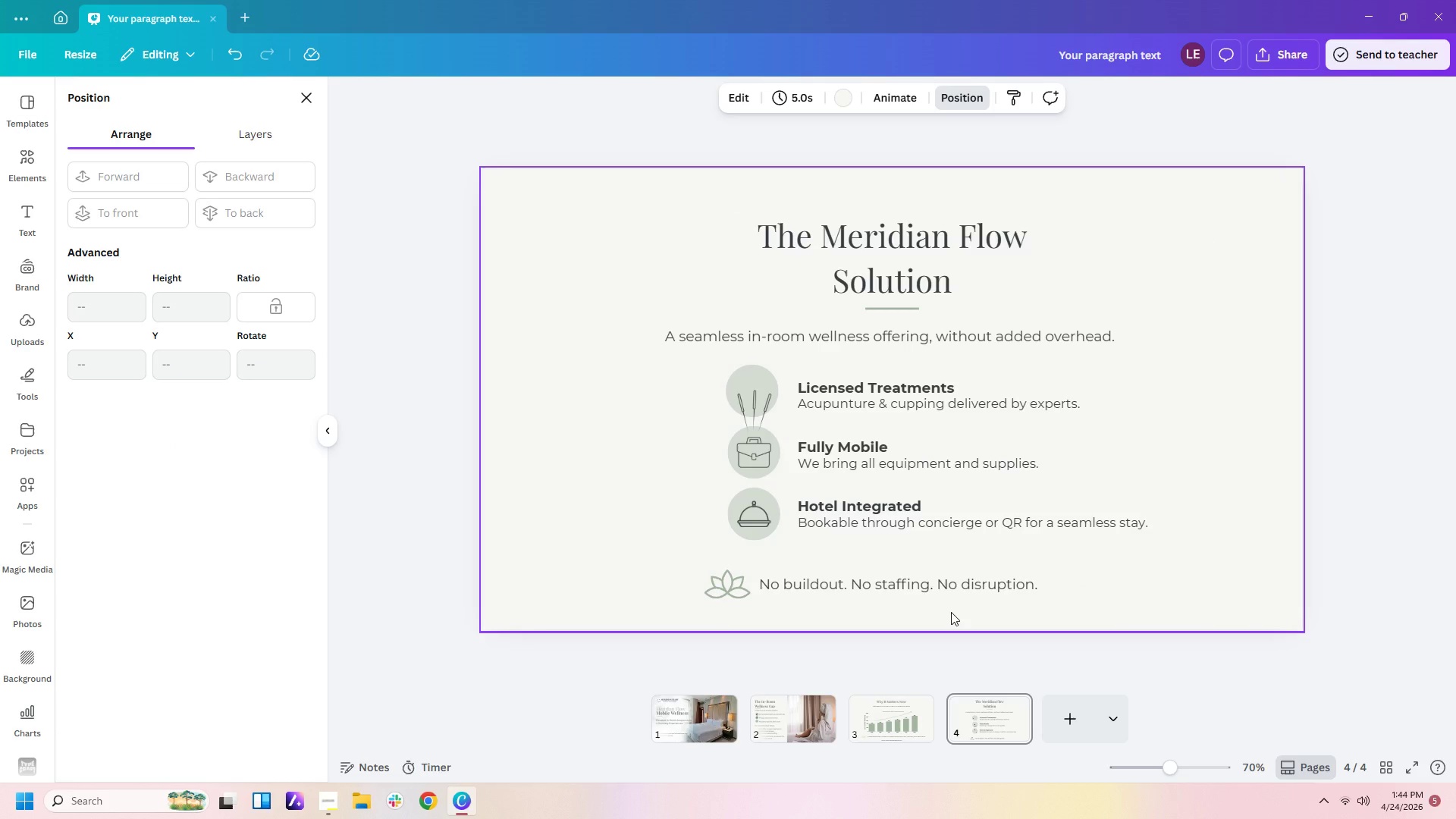 
left_click([892, 716])
 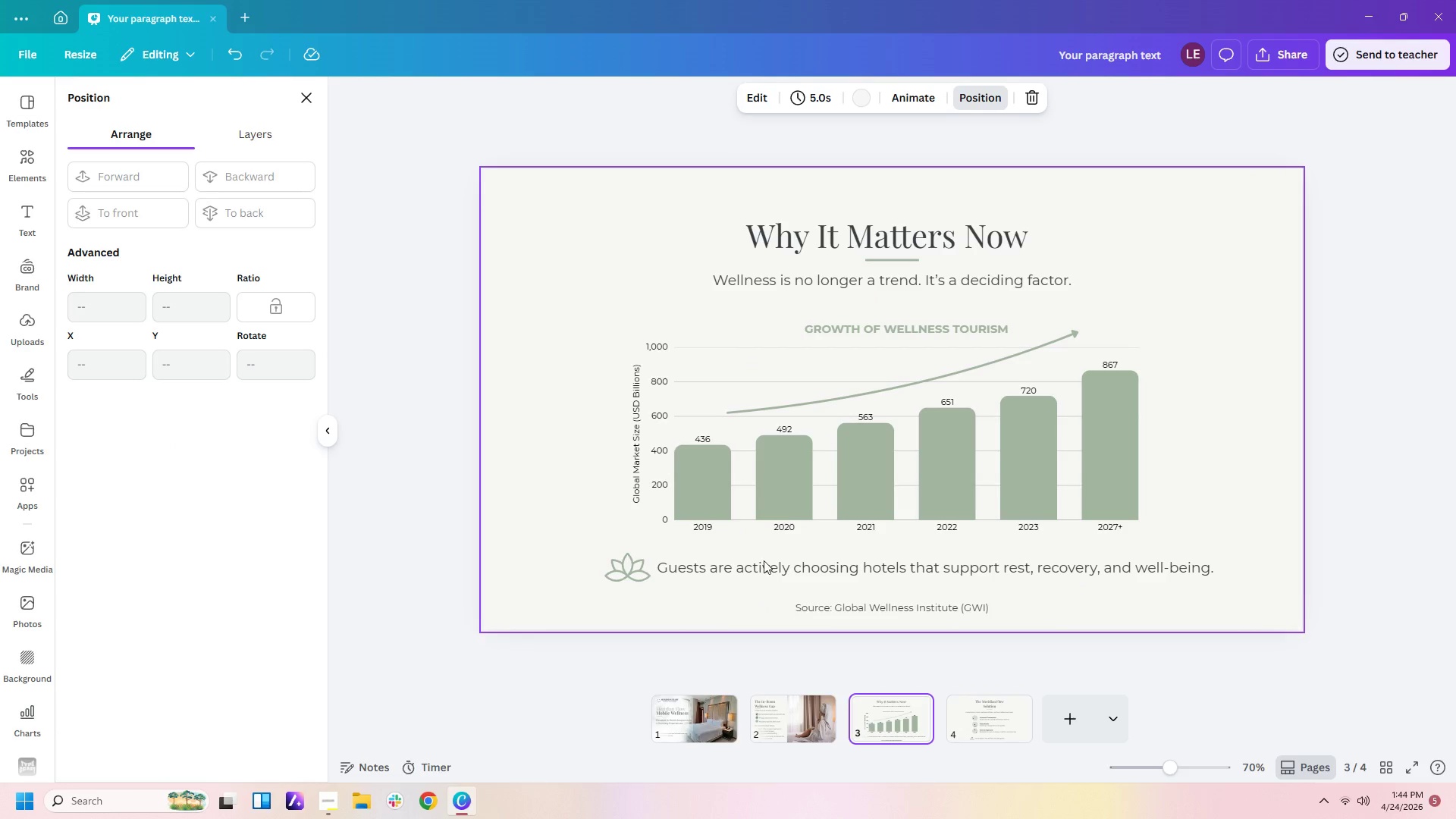 
left_click([802, 719])
 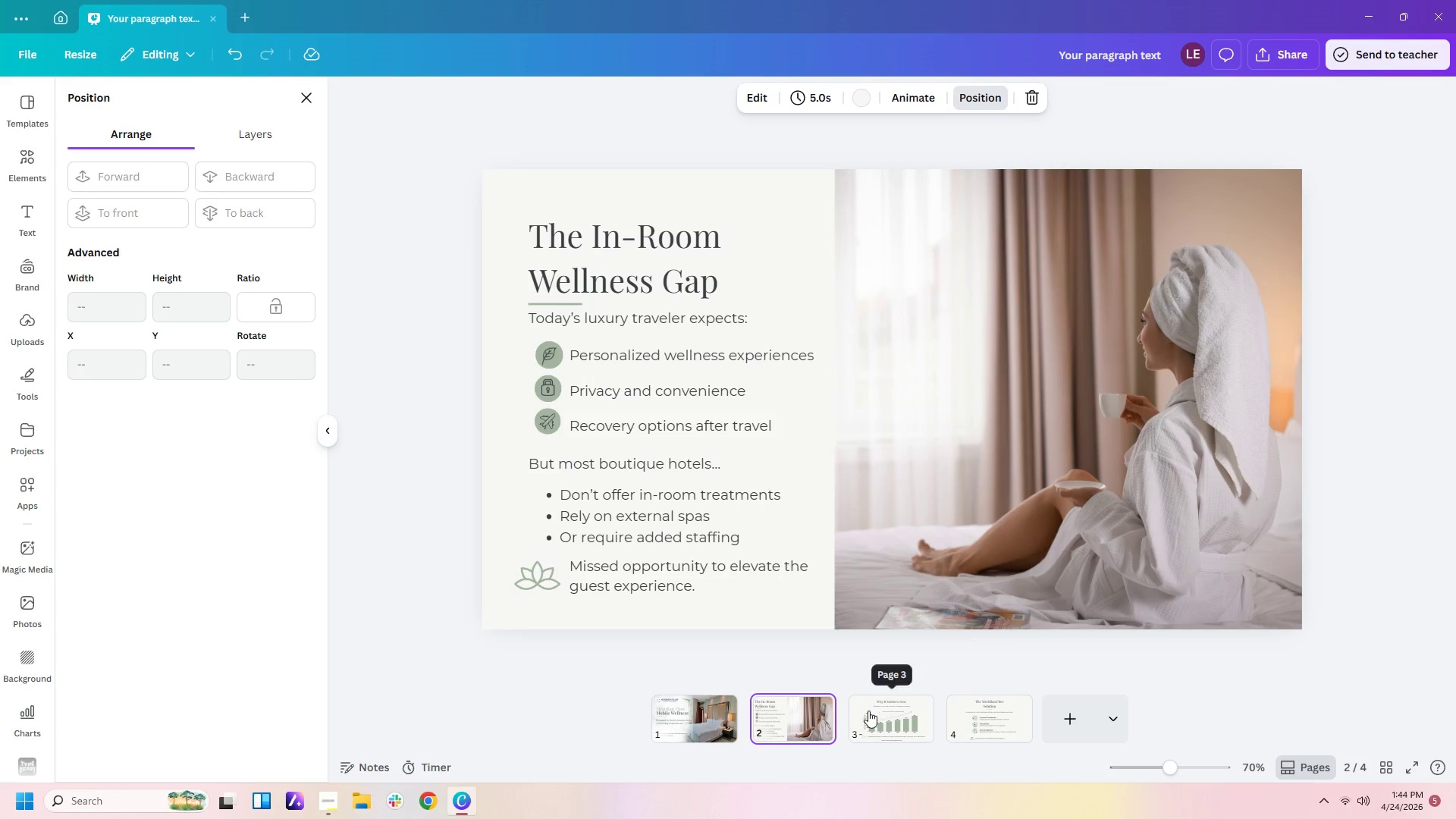 
wait(6.34)
 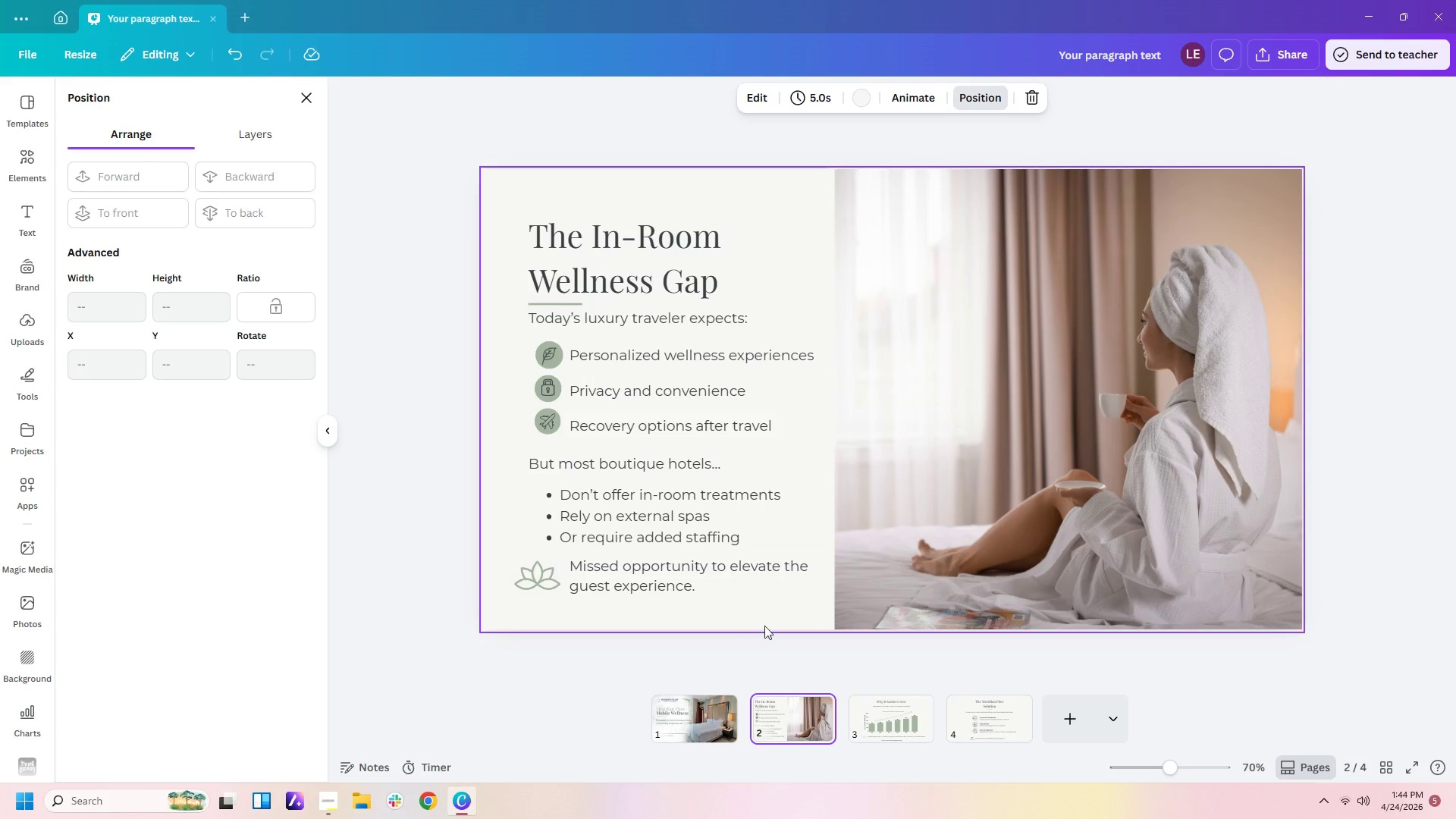 
left_click([904, 262])
 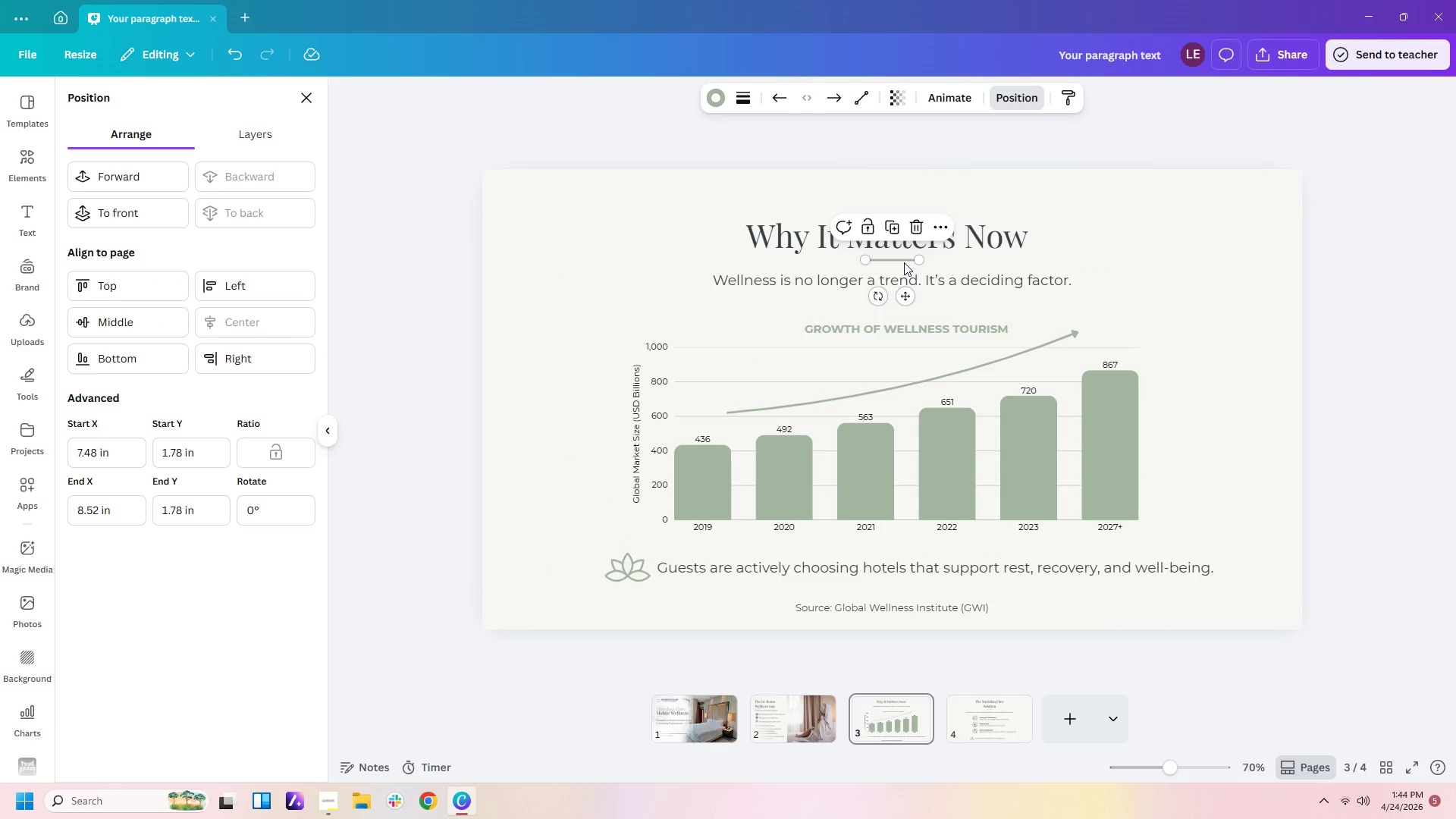 
key(Control+C)
 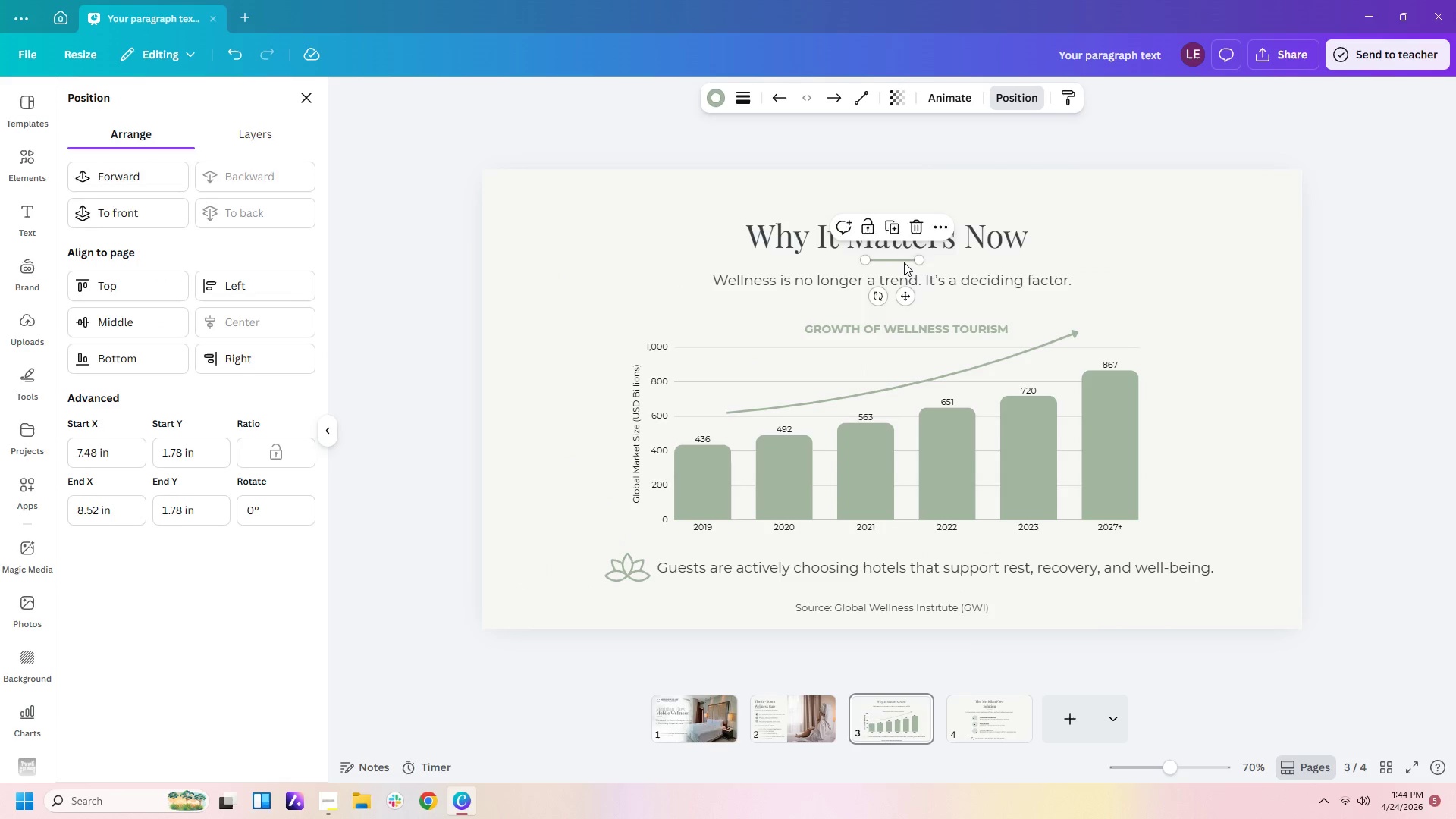 
key(Control+V)
 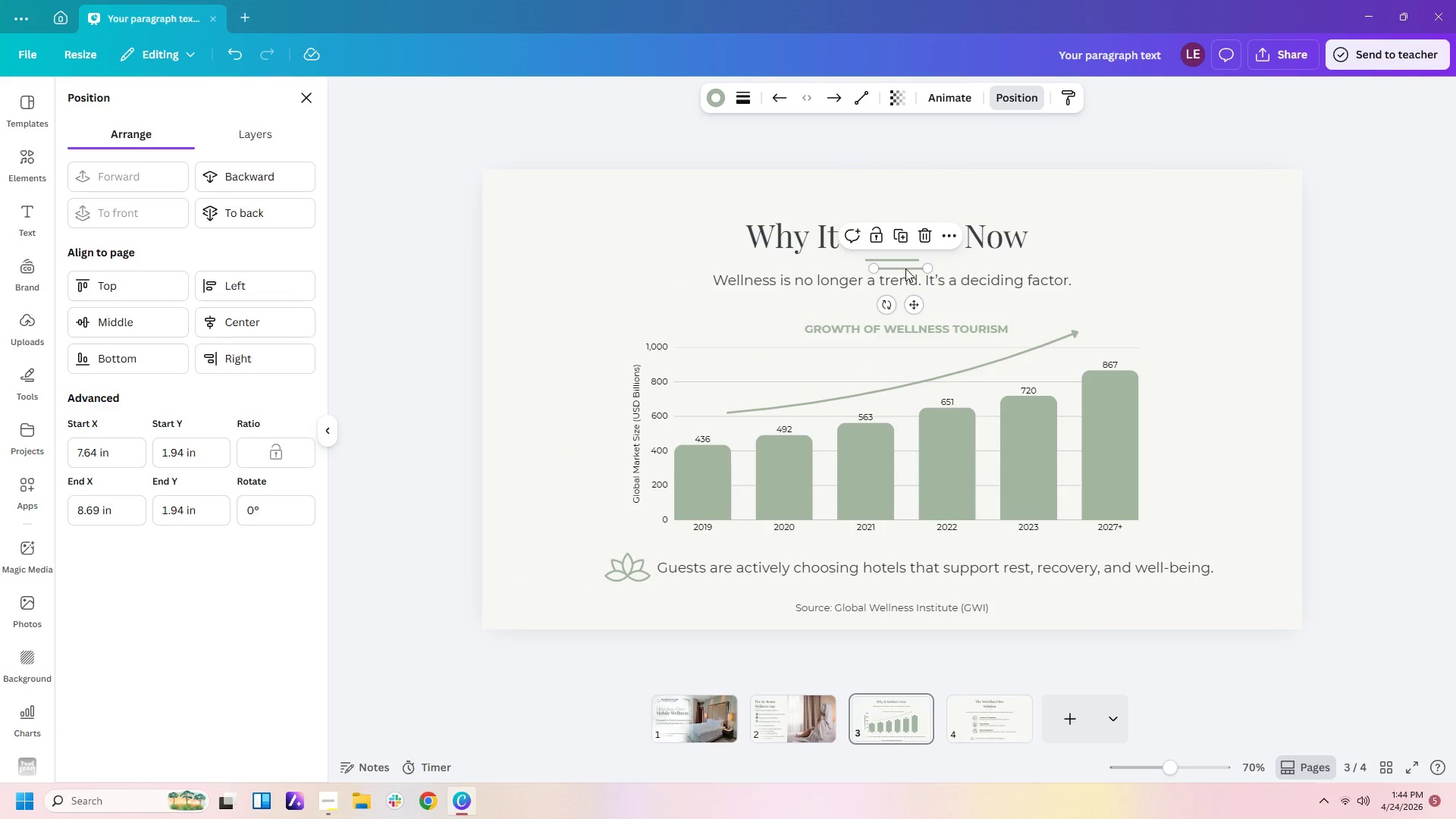 
left_click_drag(start_coordinate=[905, 268], to_coordinate=[606, 544])
 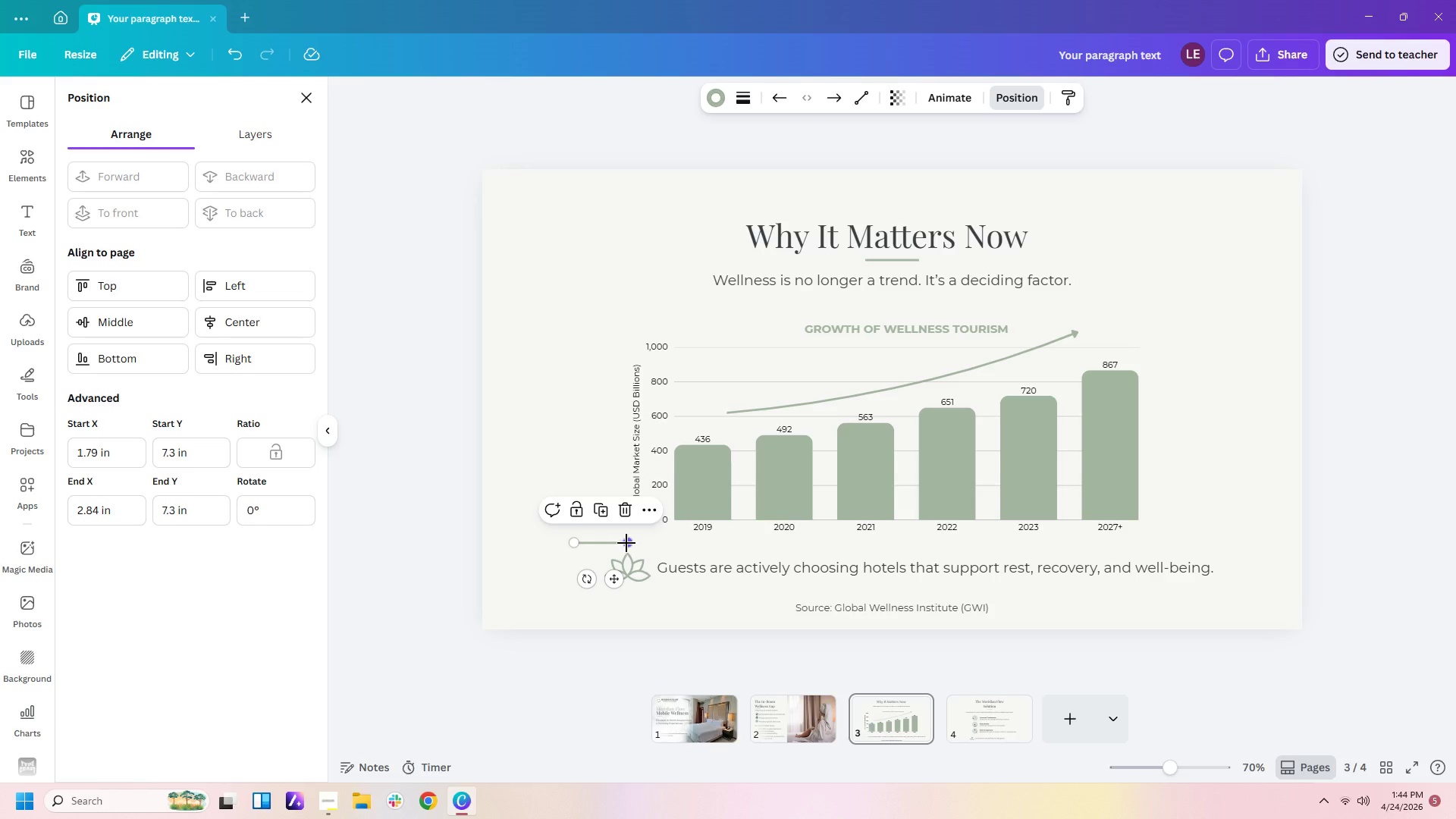 
left_click_drag(start_coordinate=[628, 541], to_coordinate=[1228, 540])
 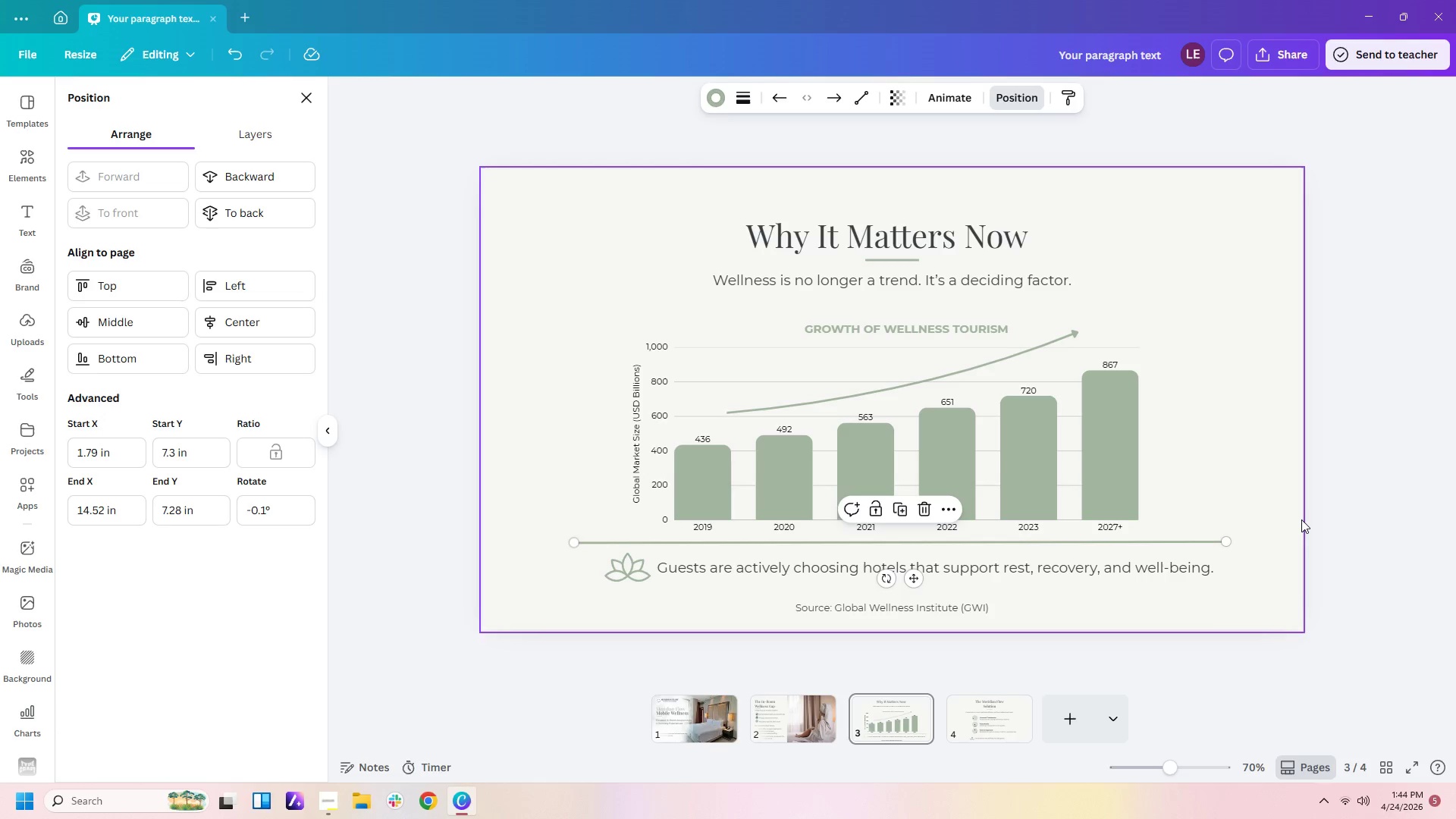 
left_click([1301, 519])
 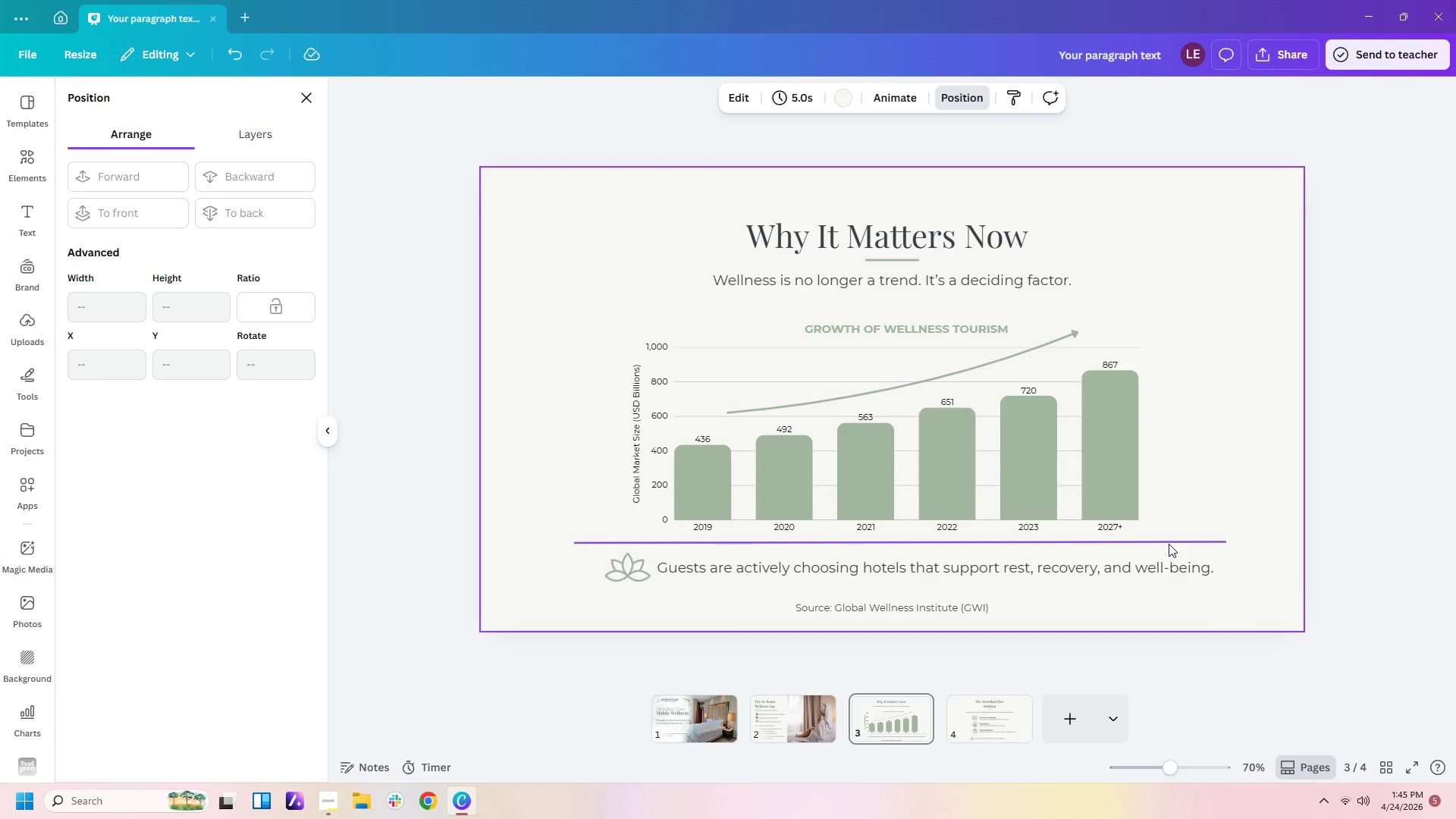 
left_click([1169, 544])
 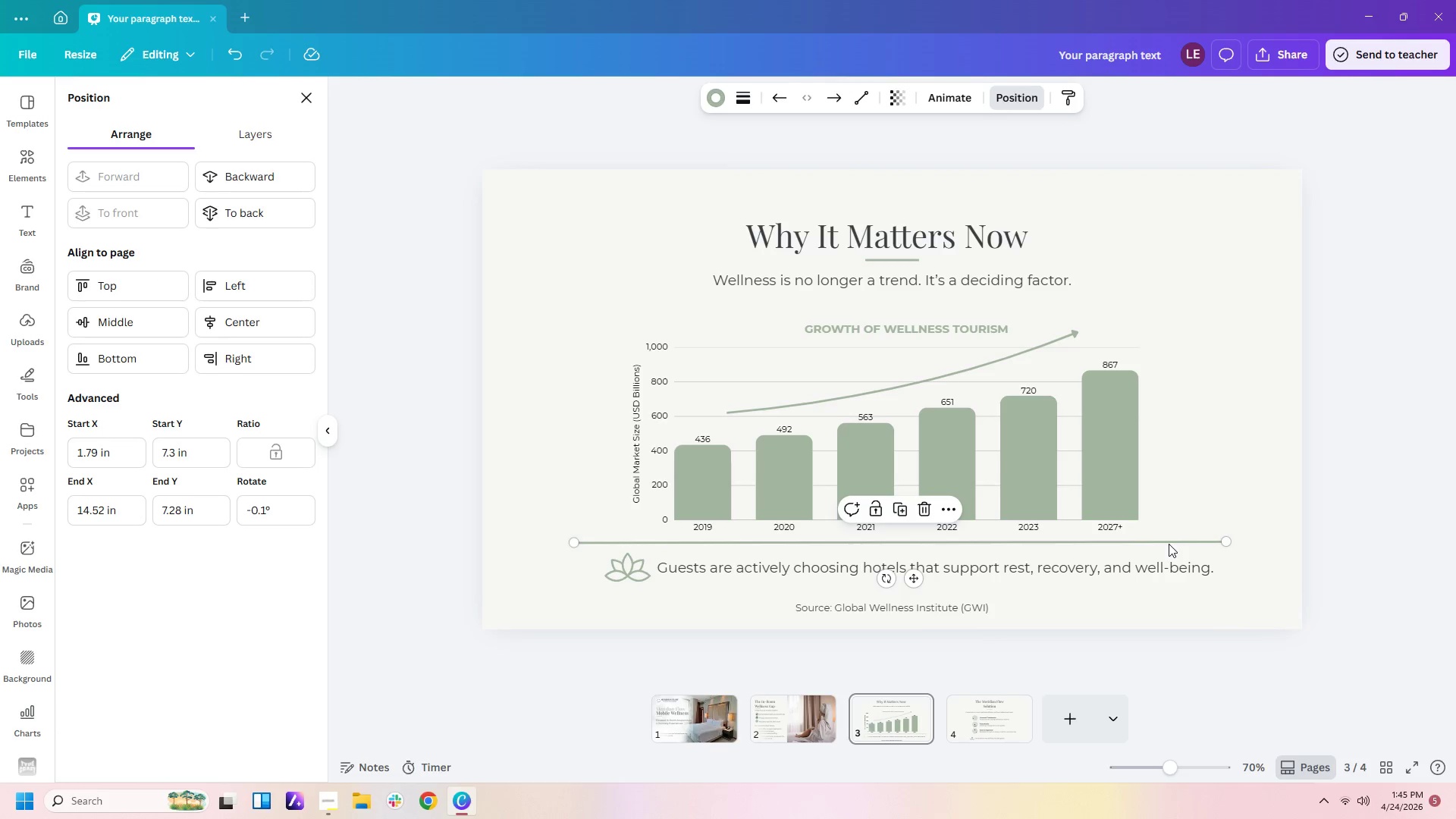 
key(Control+C)
 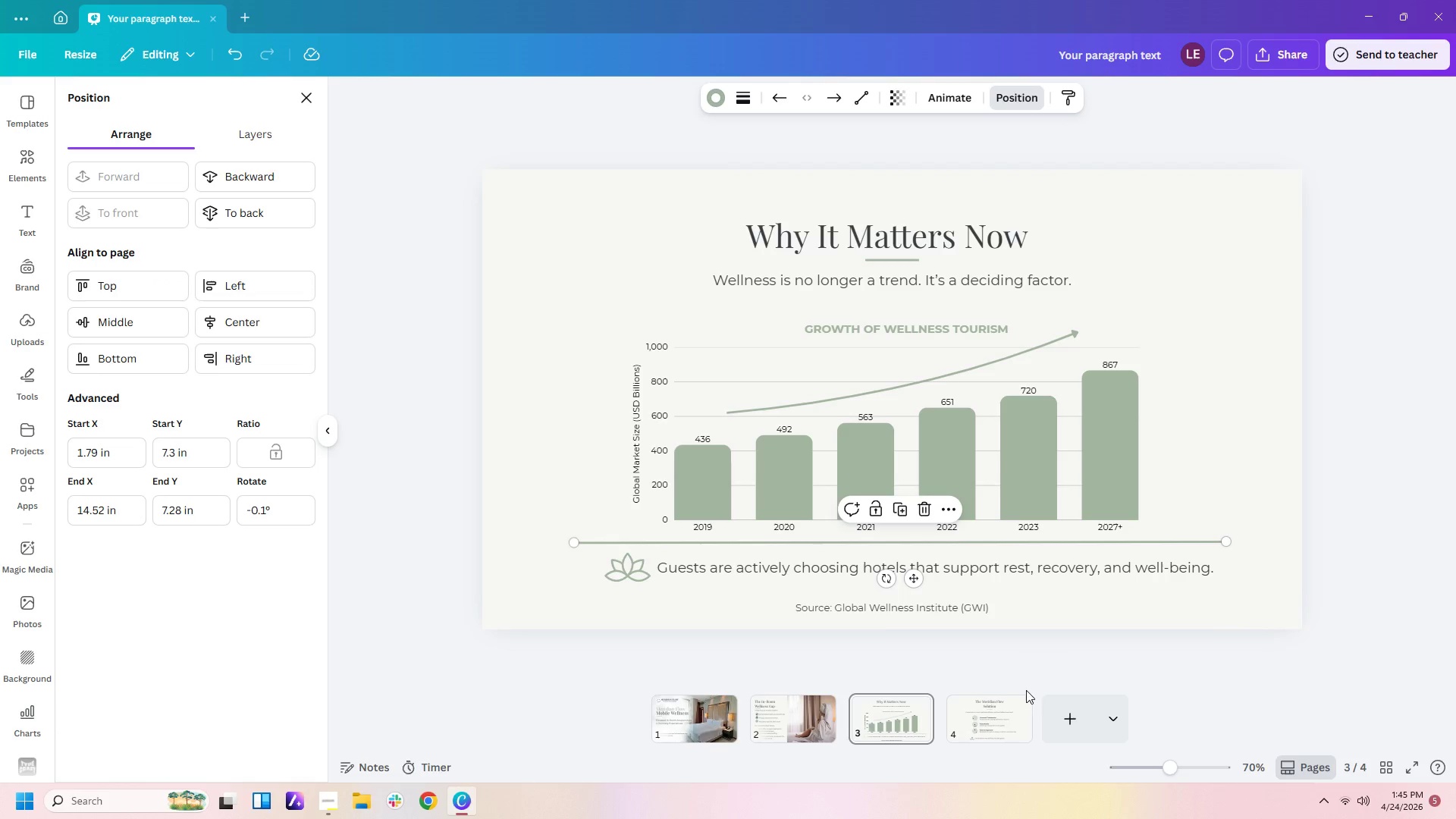 
left_click([1007, 712])
 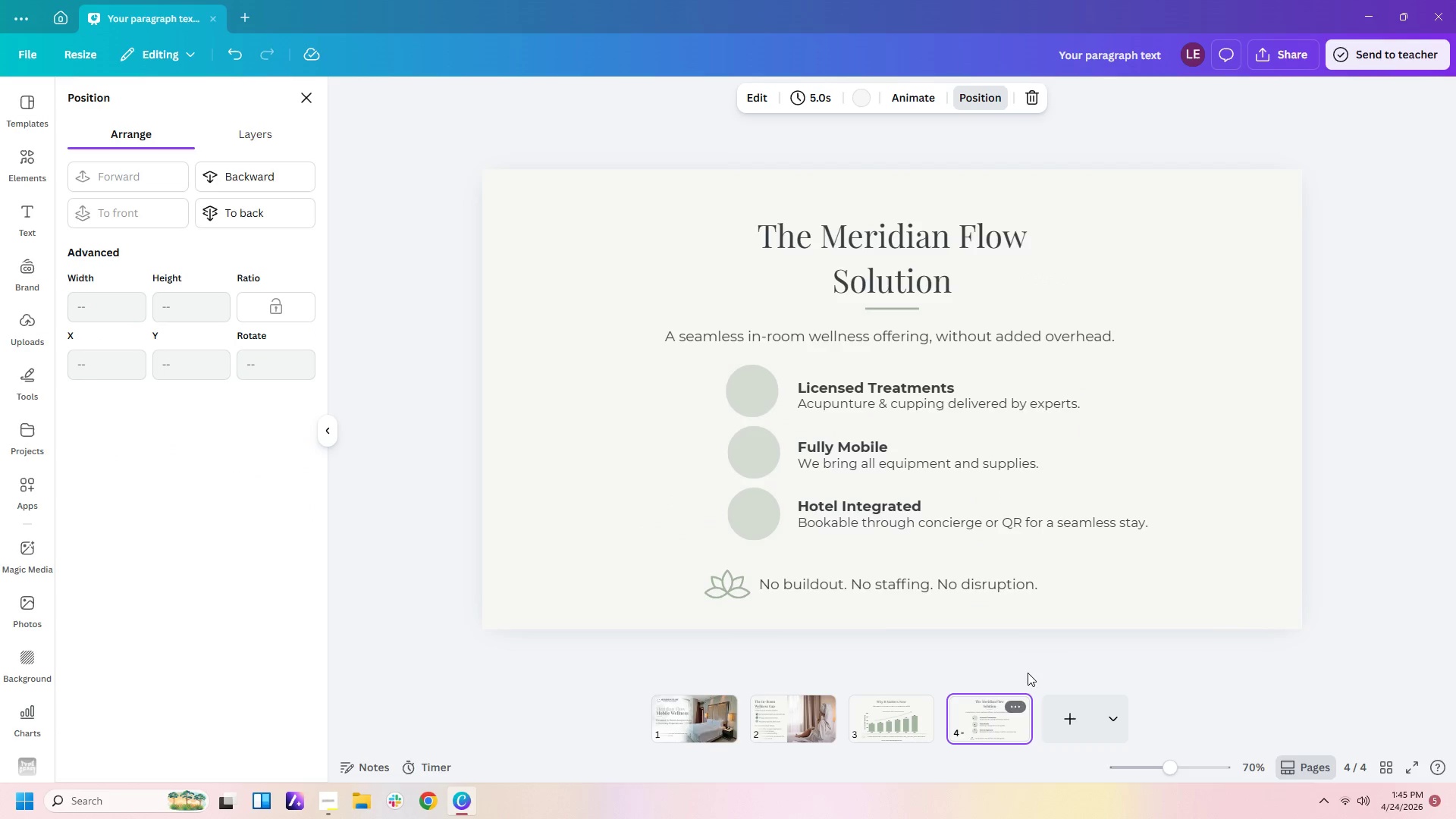 
key(Control+V)
 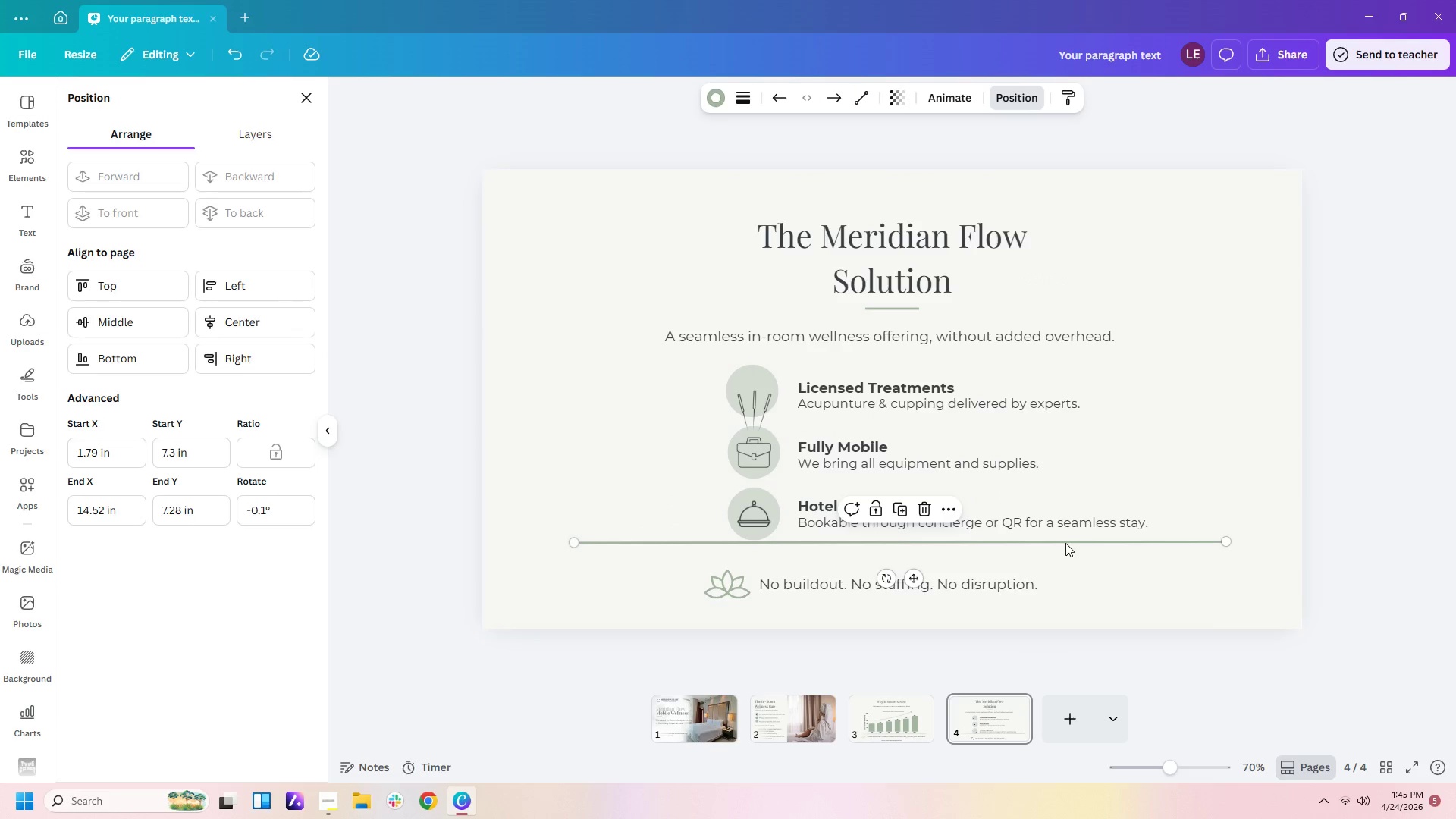 
left_click_drag(start_coordinate=[1065, 543], to_coordinate=[1074, 560])
 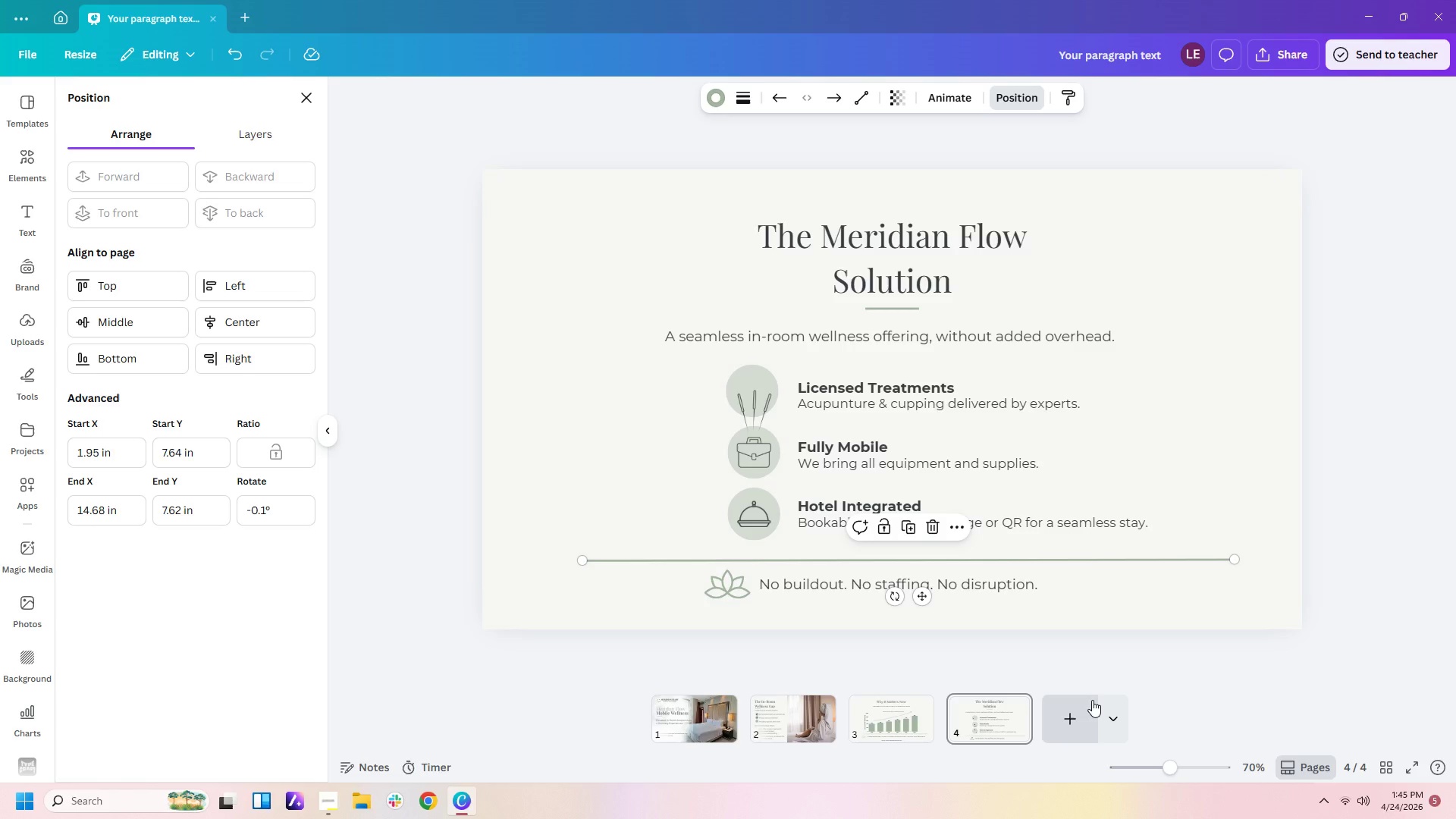 
left_click([1092, 700])
 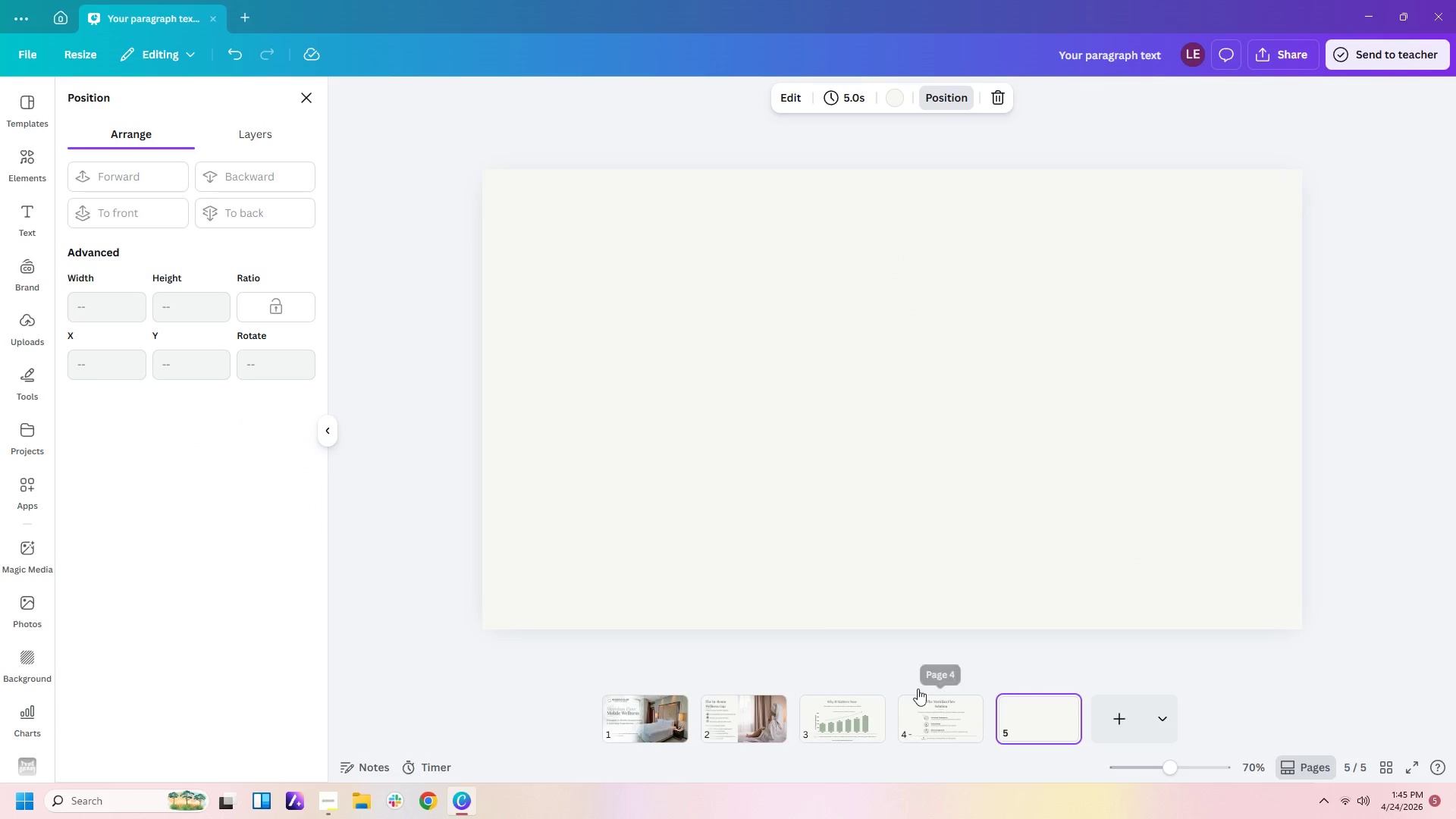 
left_click([860, 728])
 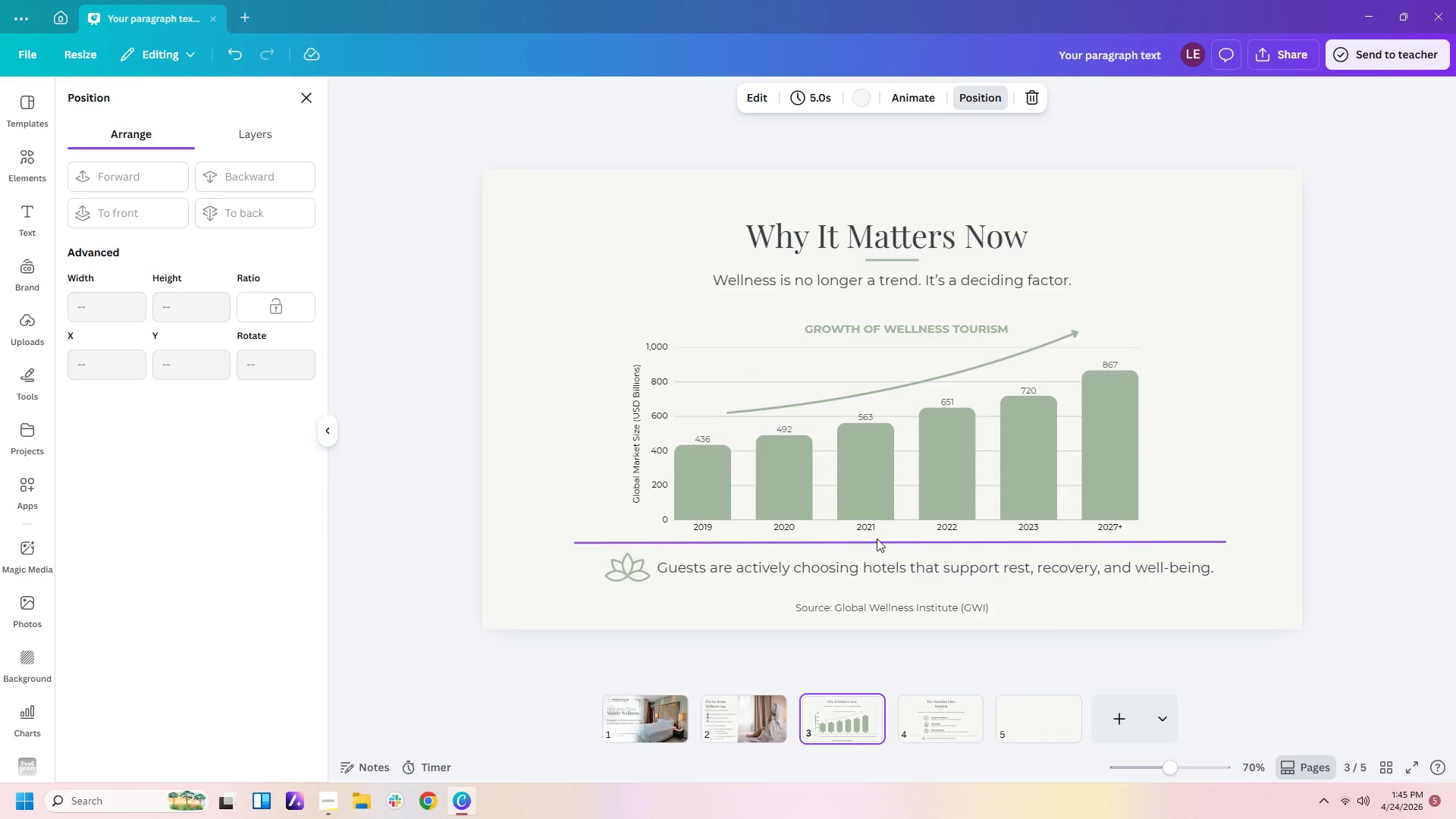 
left_click([877, 538])
 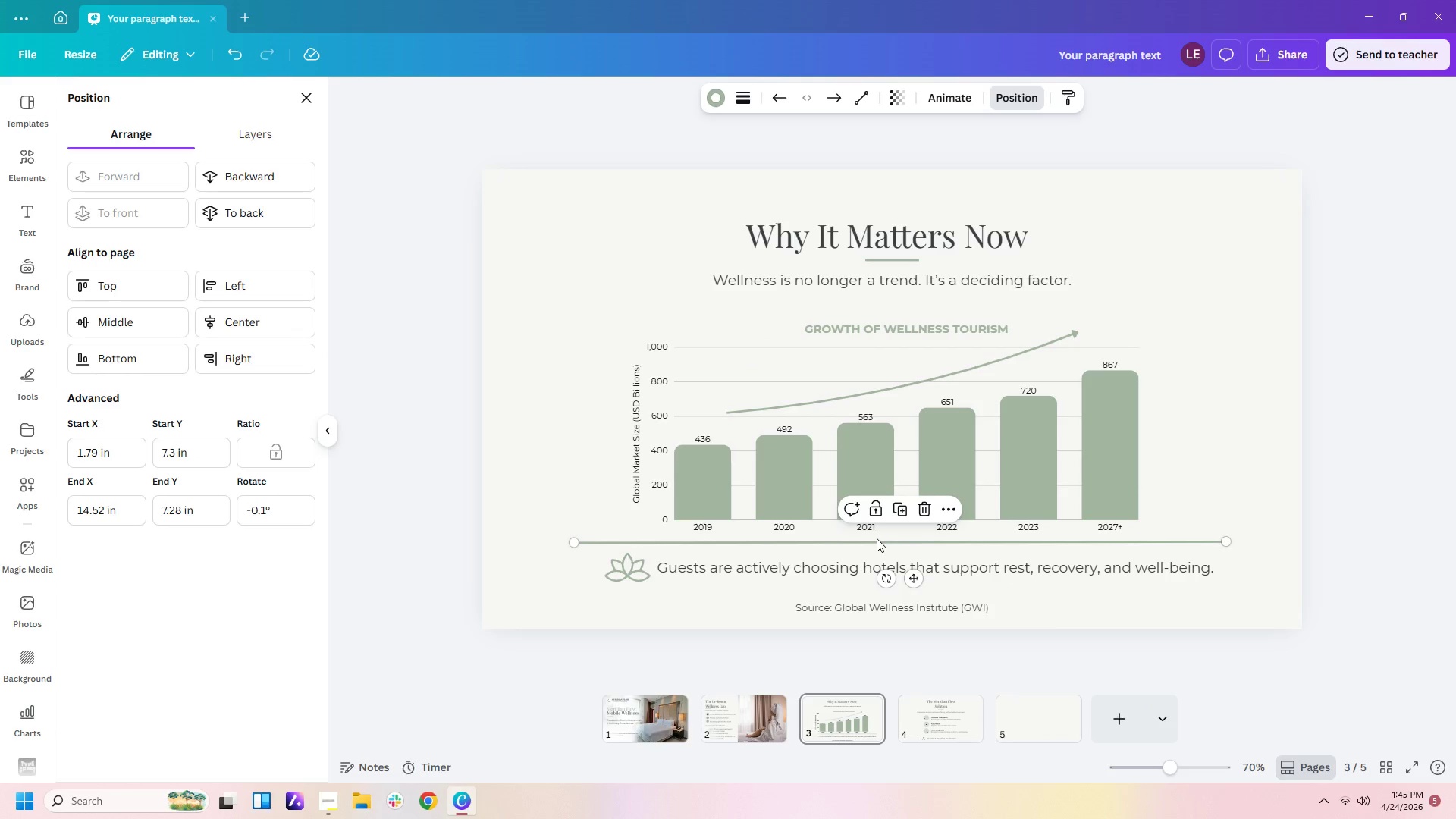 
key(Control+C)
 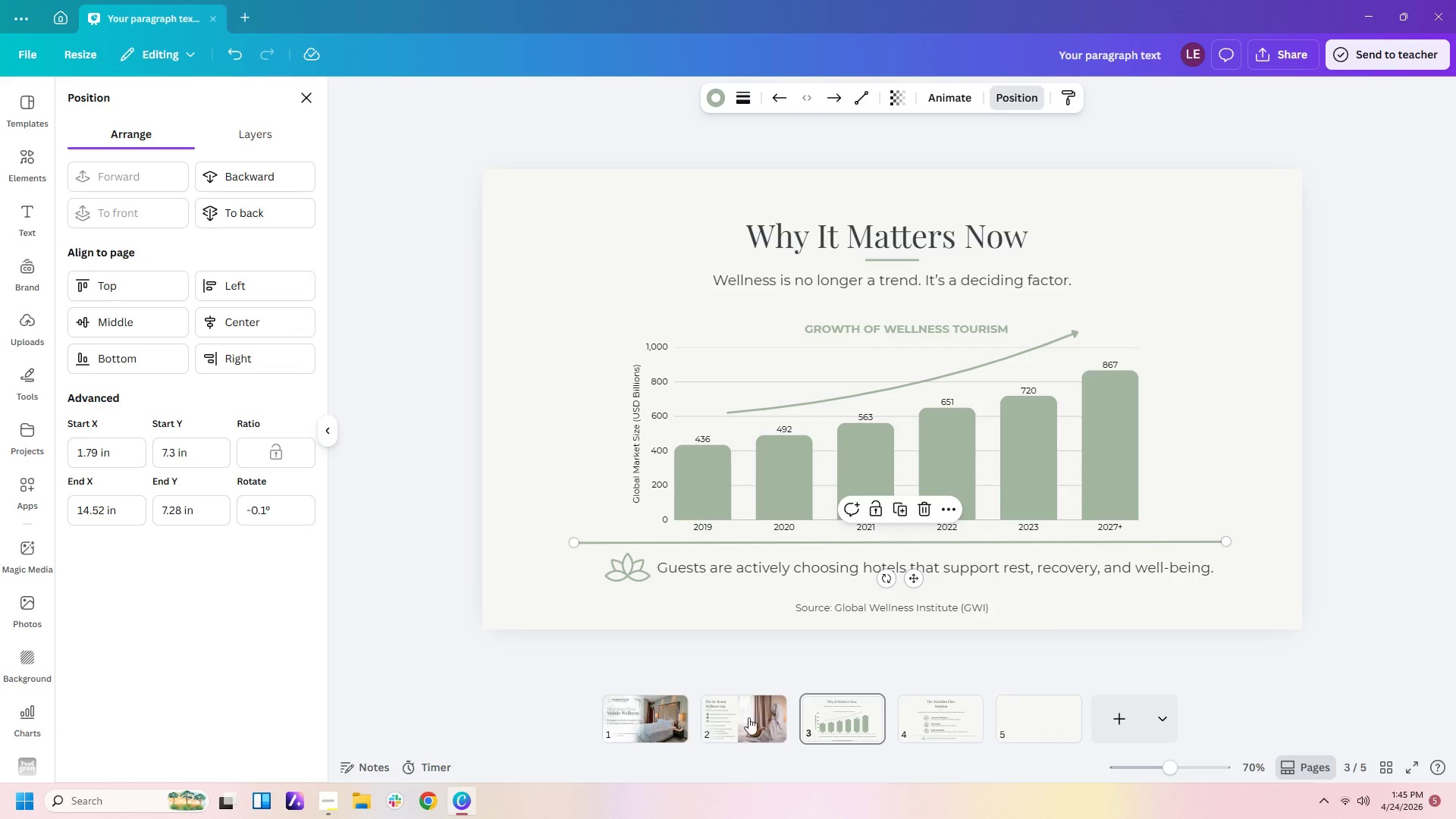 
left_click([735, 731])
 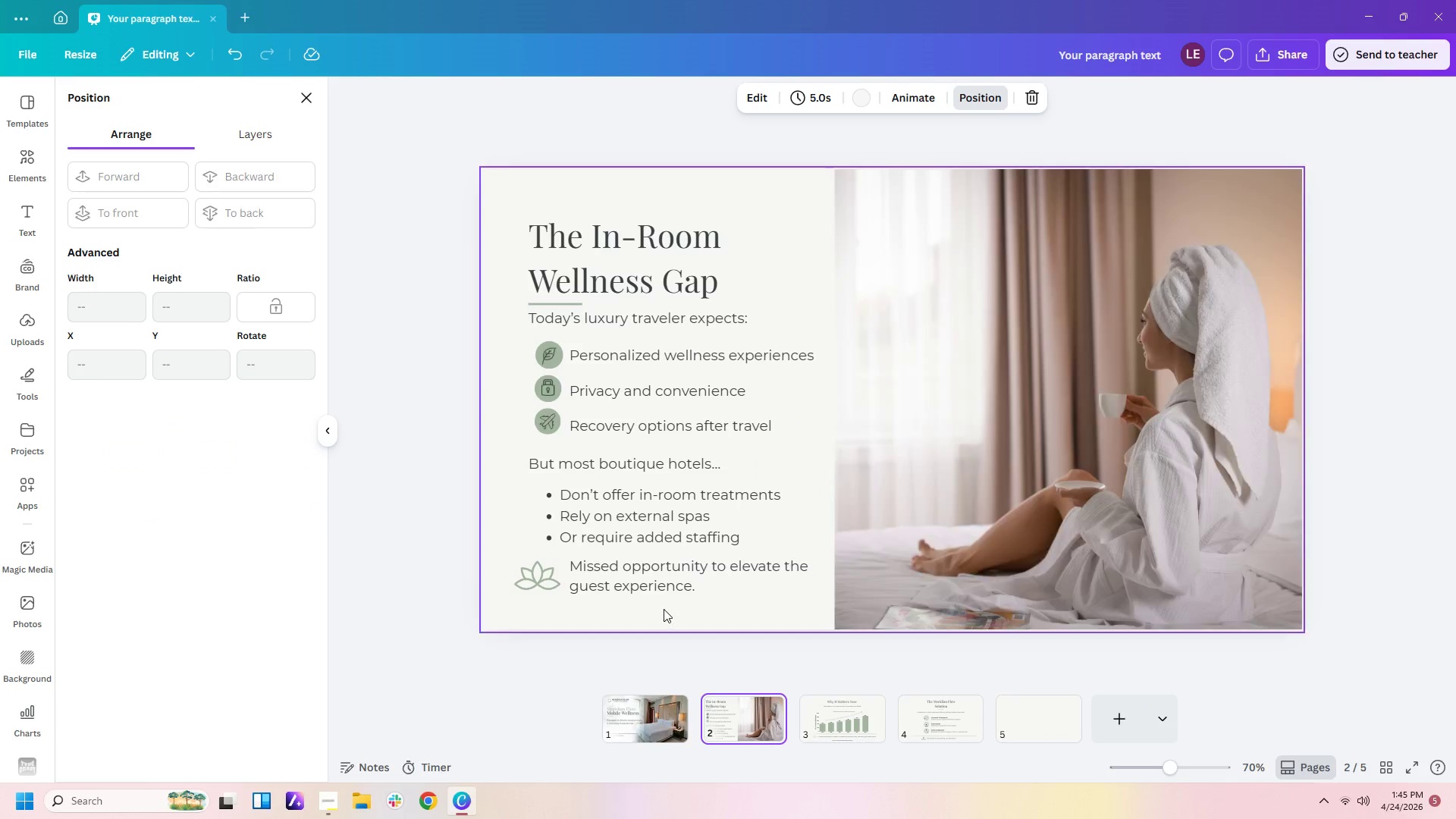 
key(Control+V)
 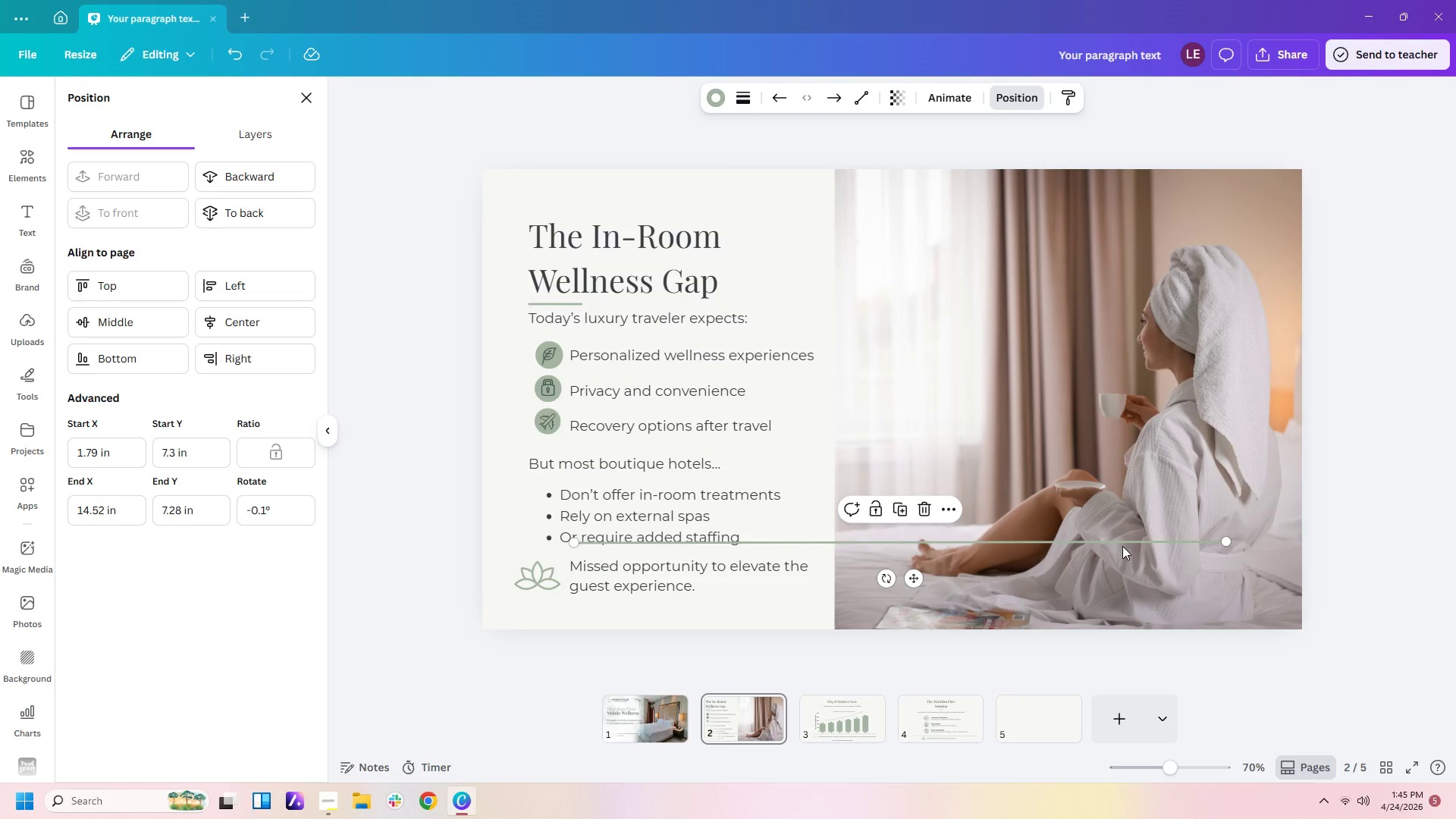 
left_click_drag(start_coordinate=[1122, 541], to_coordinate=[1051, 551])
 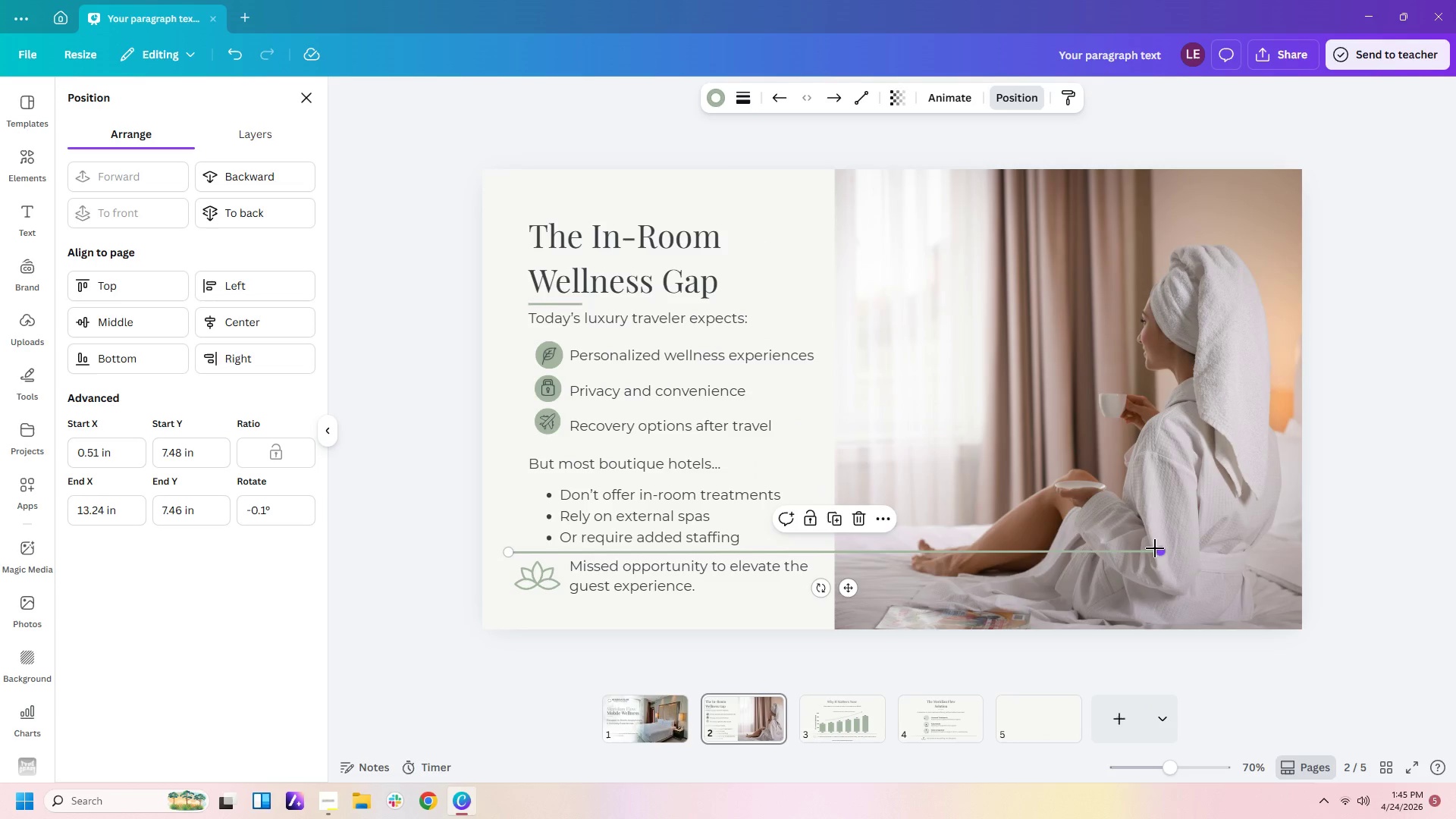 
left_click_drag(start_coordinate=[1156, 548], to_coordinate=[823, 548])
 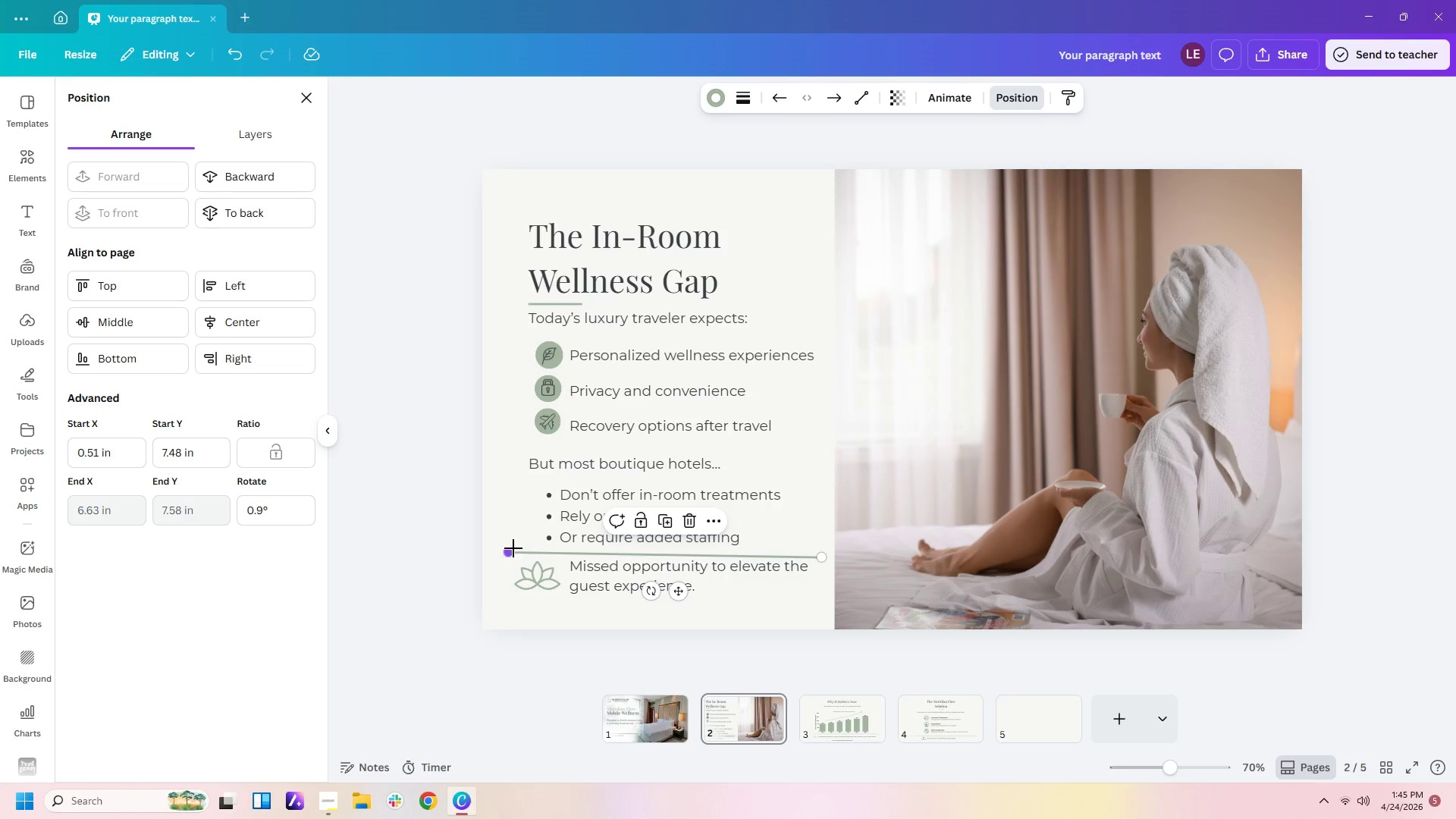 
left_click_drag(start_coordinate=[512, 548], to_coordinate=[513, 554])
 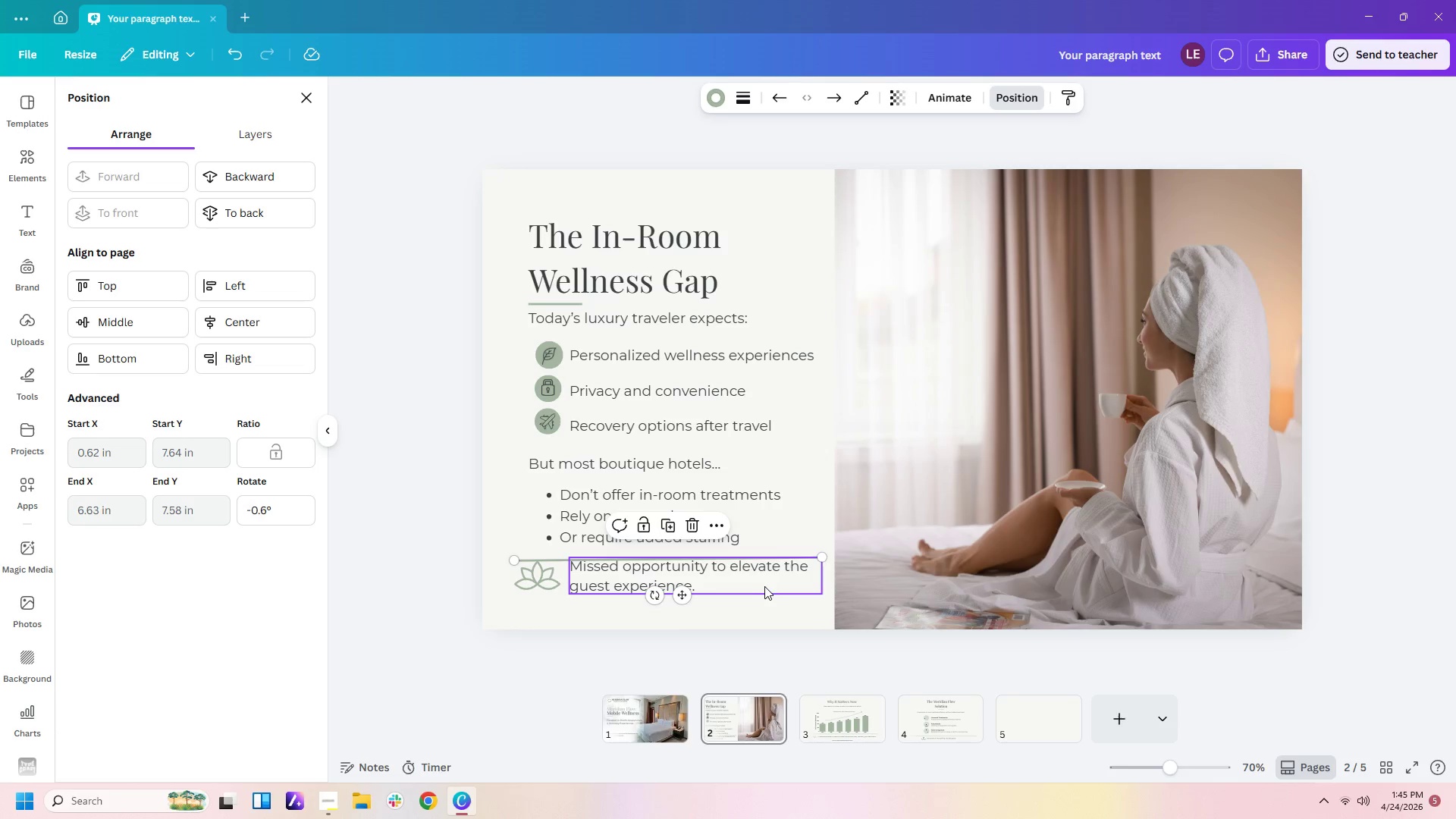 
left_click_drag(start_coordinate=[761, 582], to_coordinate=[761, 592])
 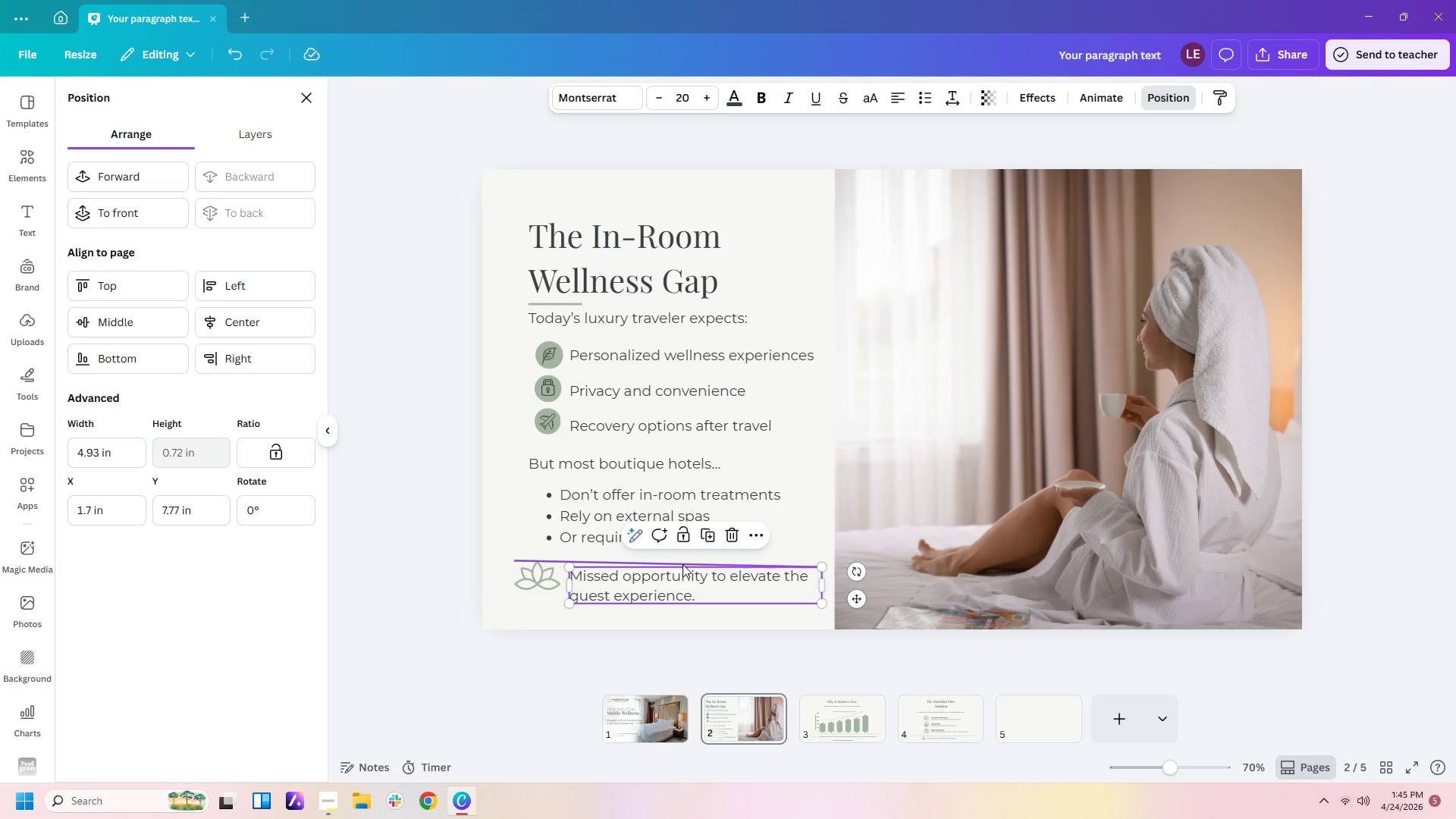 
left_click([682, 564])
 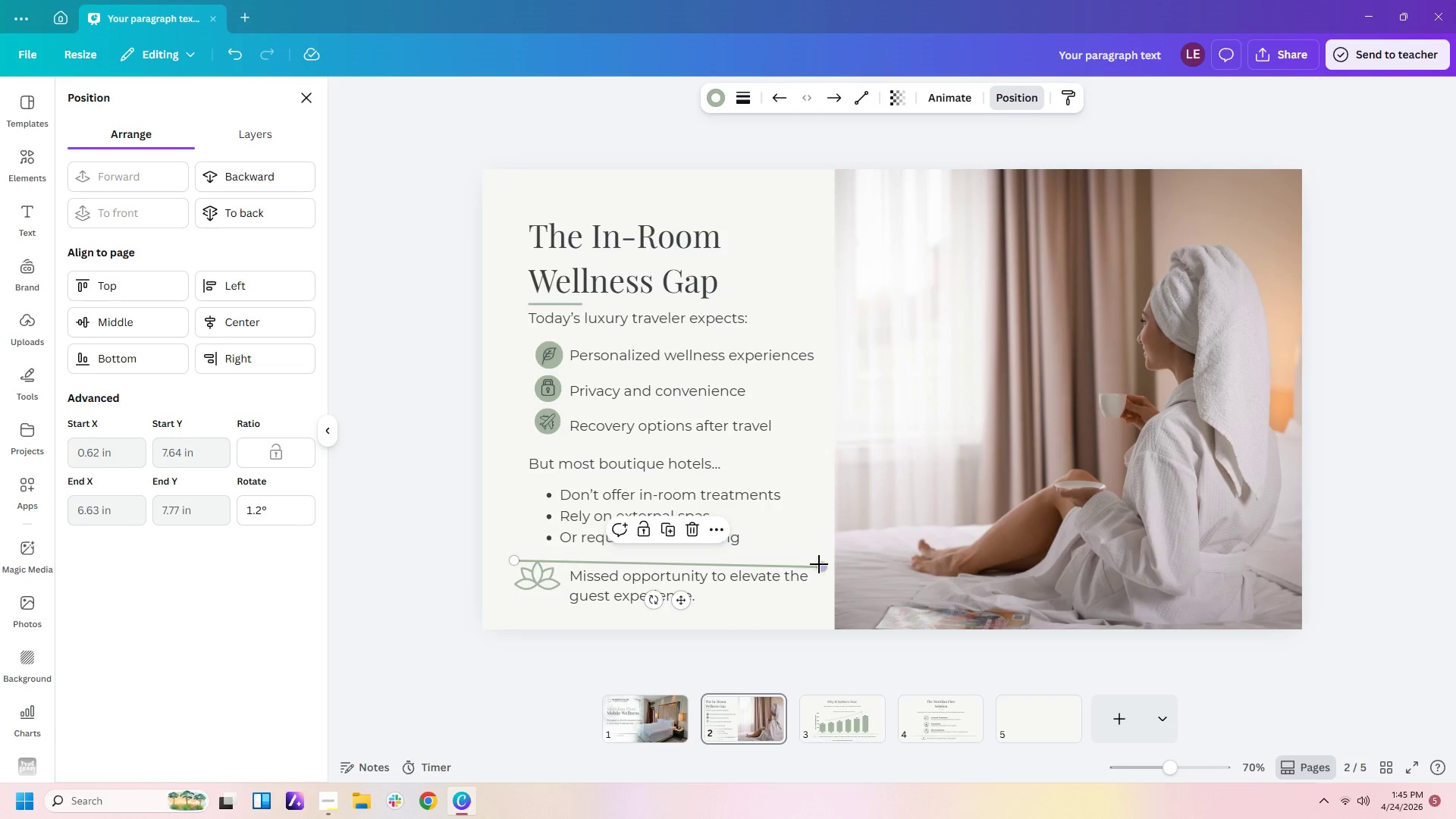 
left_click_drag(start_coordinate=[819, 564], to_coordinate=[824, 558])
 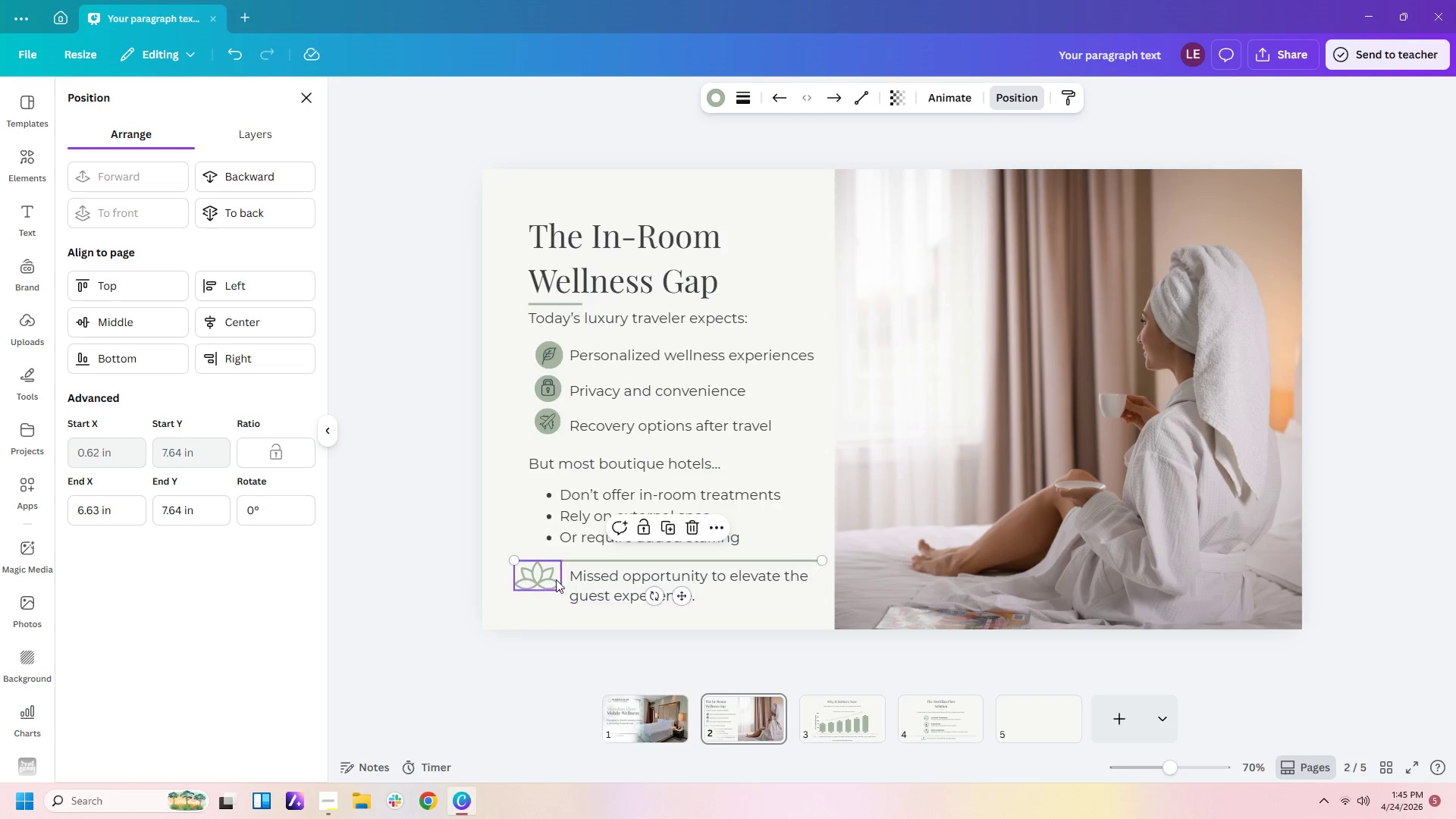 
left_click_drag(start_coordinate=[544, 579], to_coordinate=[544, 591])
 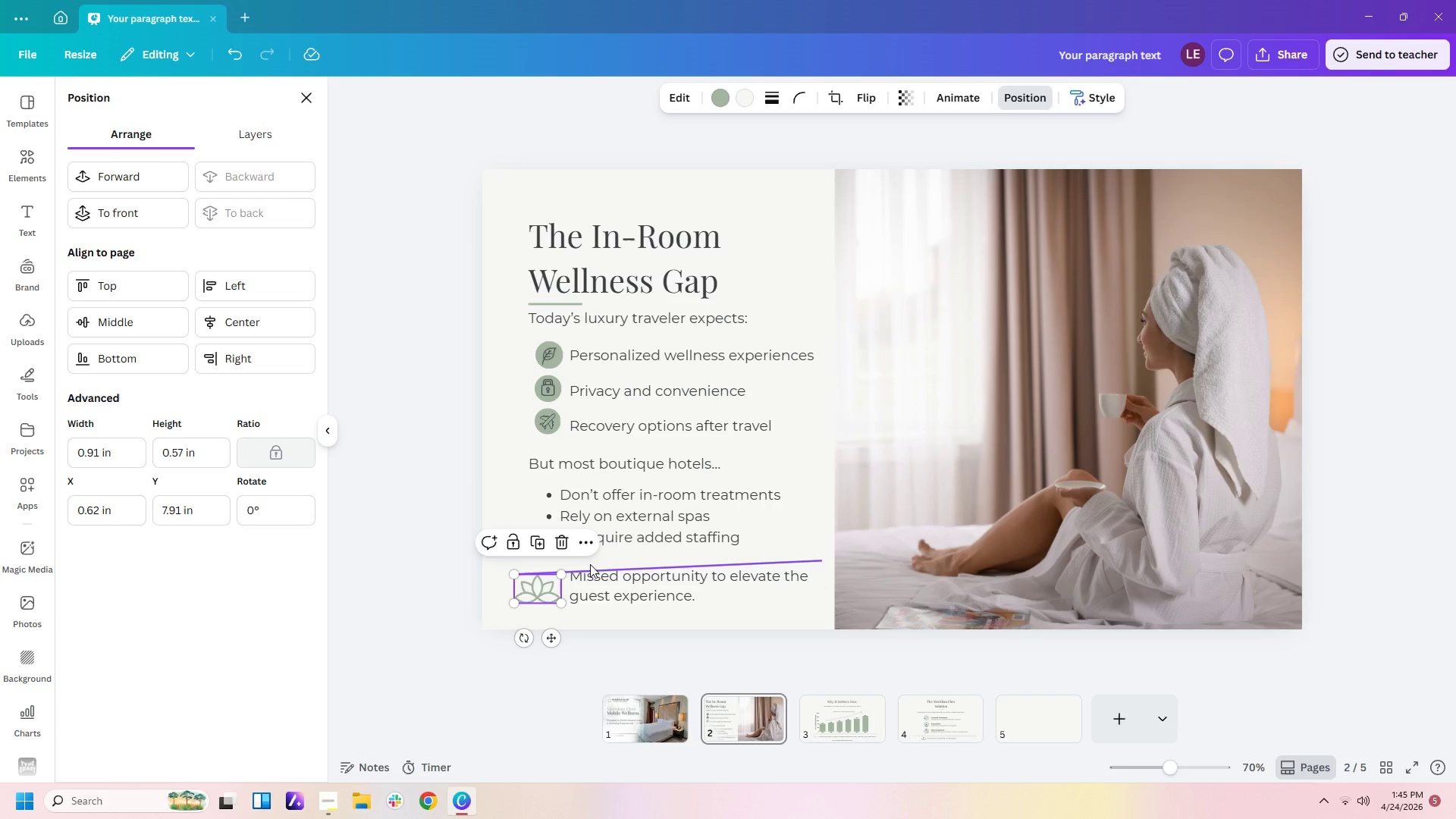 
left_click([591, 570])
 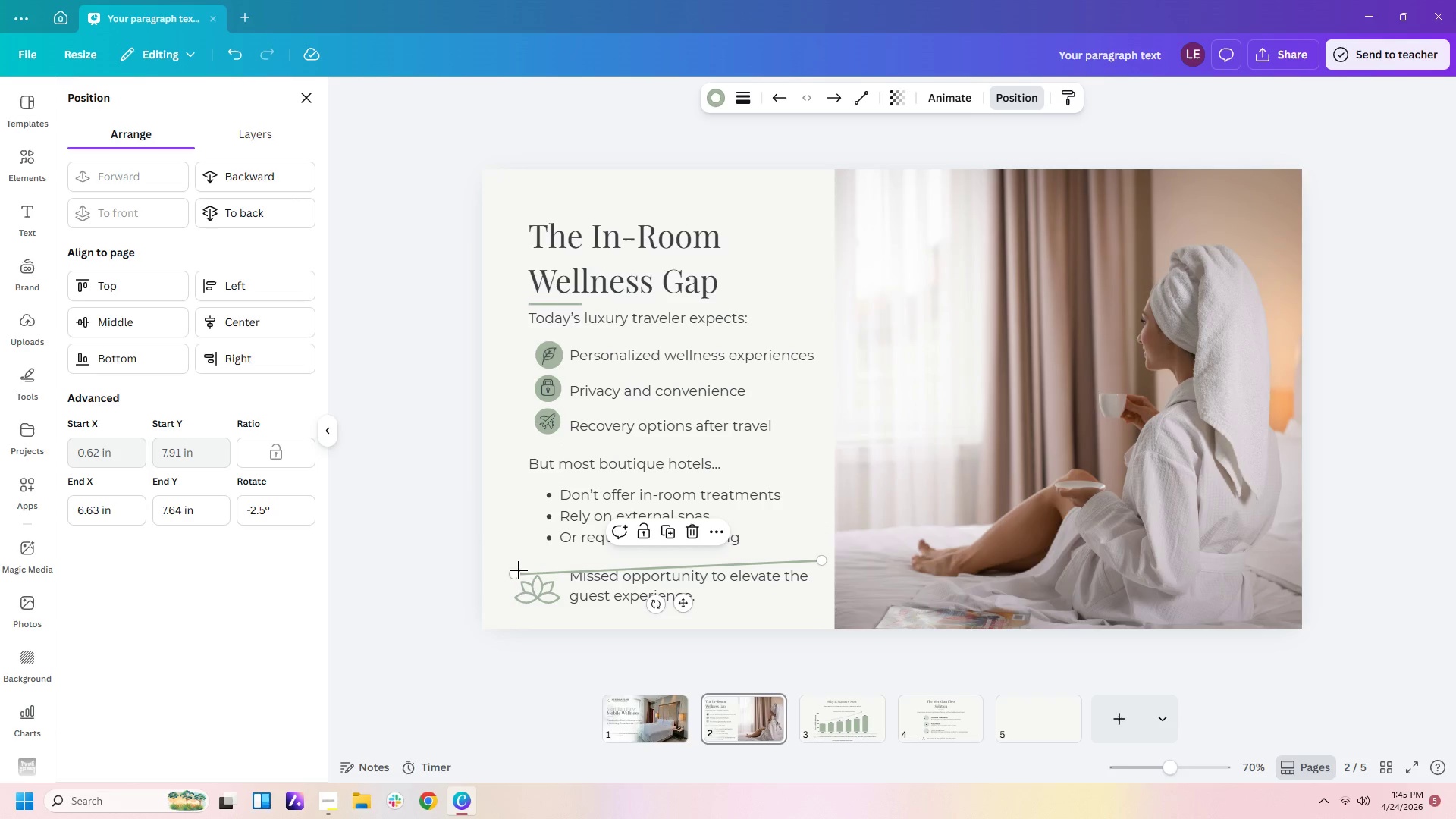 
left_click_drag(start_coordinate=[514, 570], to_coordinate=[522, 553])
 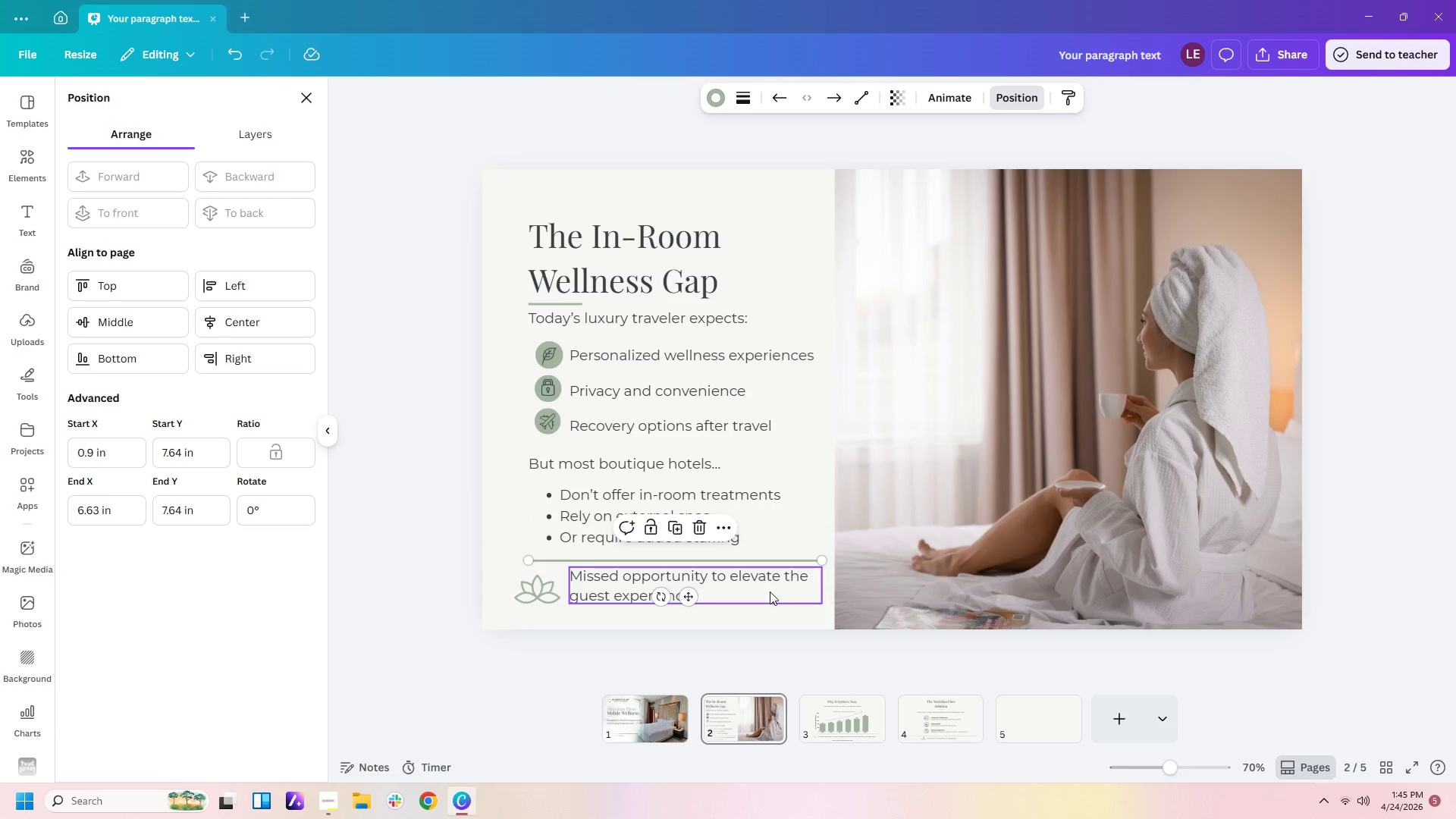 
left_click([770, 592])
 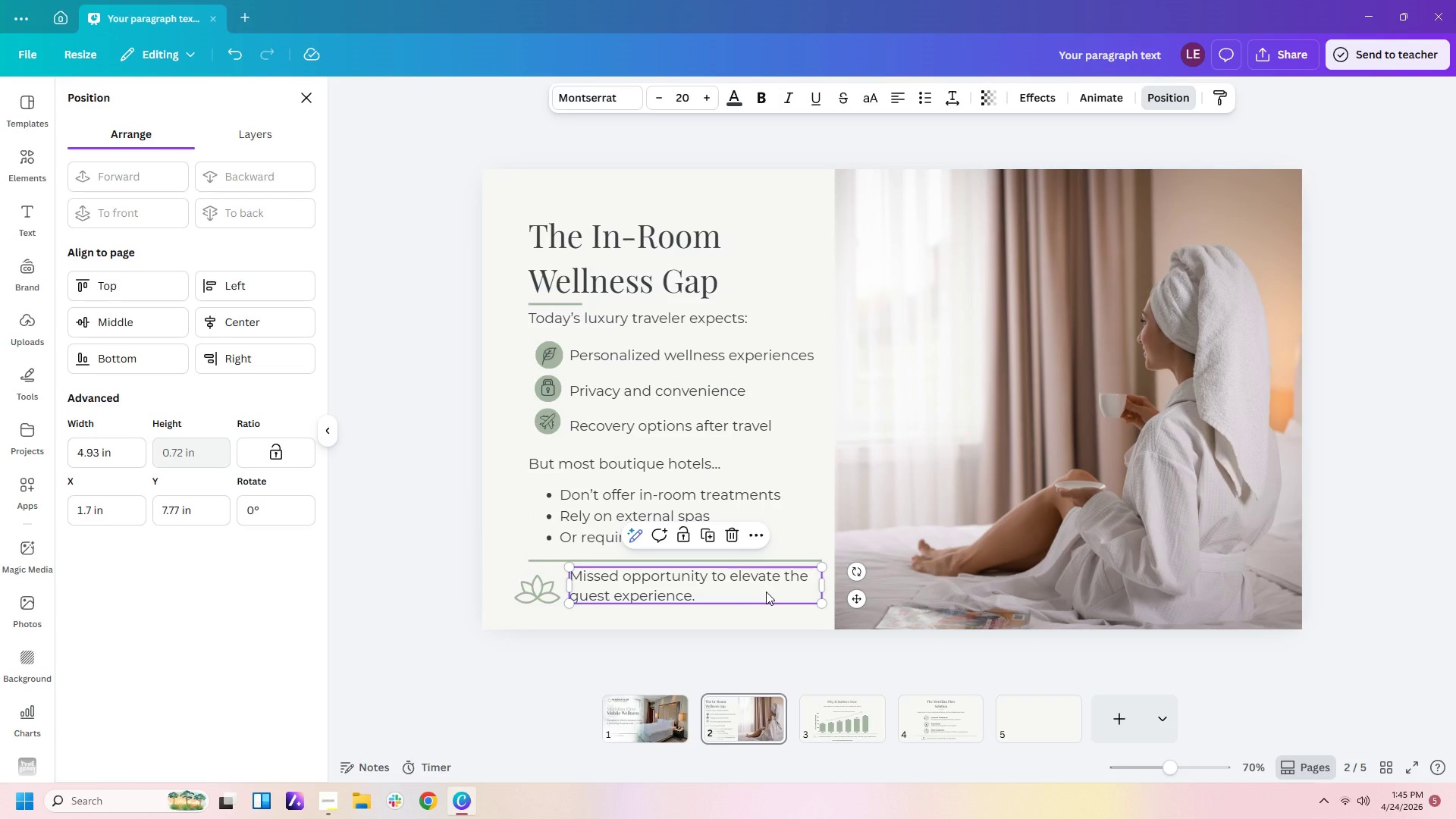 
left_click_drag(start_coordinate=[766, 592], to_coordinate=[770, 598])
 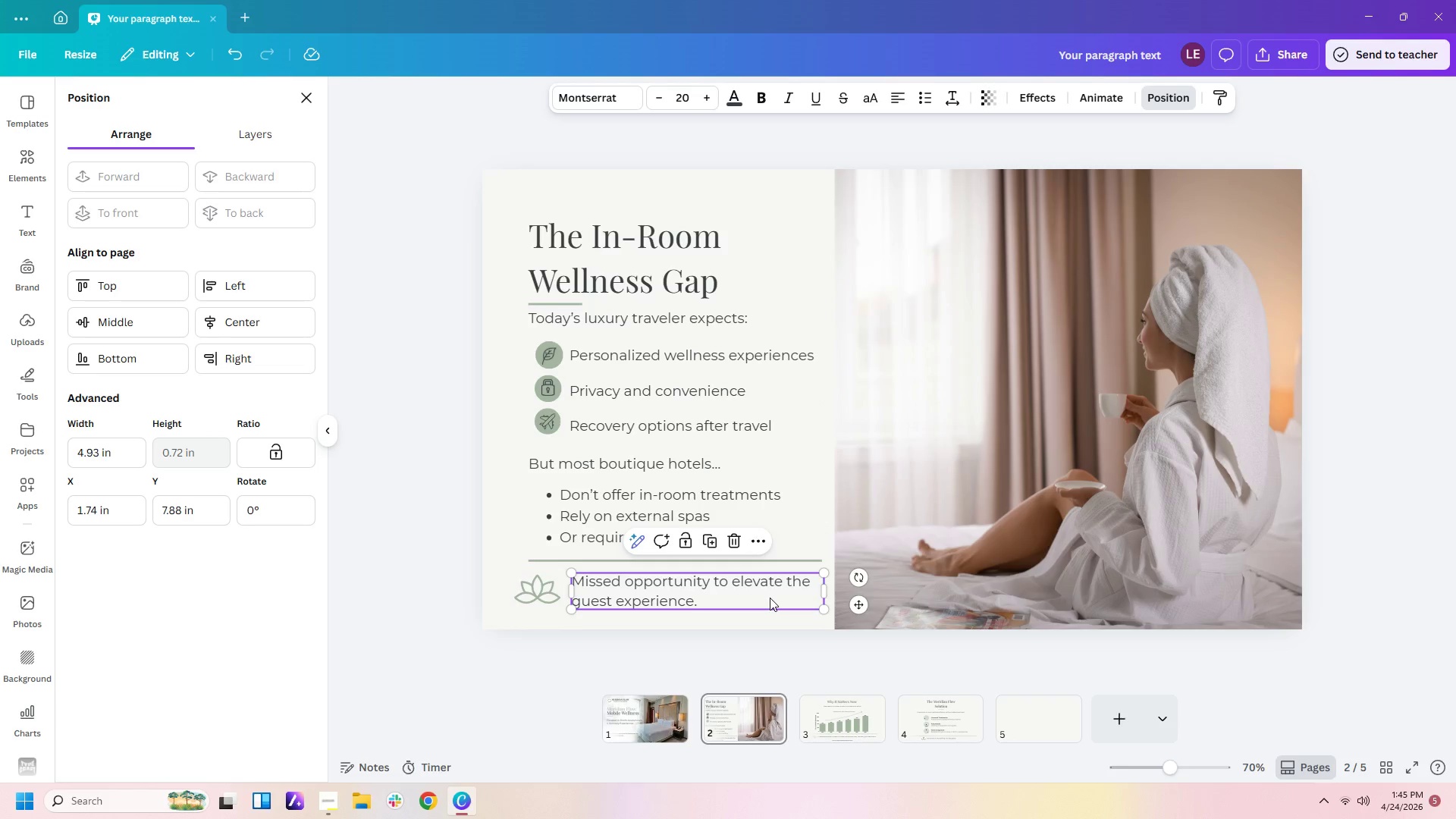 
left_click_drag(start_coordinate=[770, 598], to_coordinate=[769, 592])
 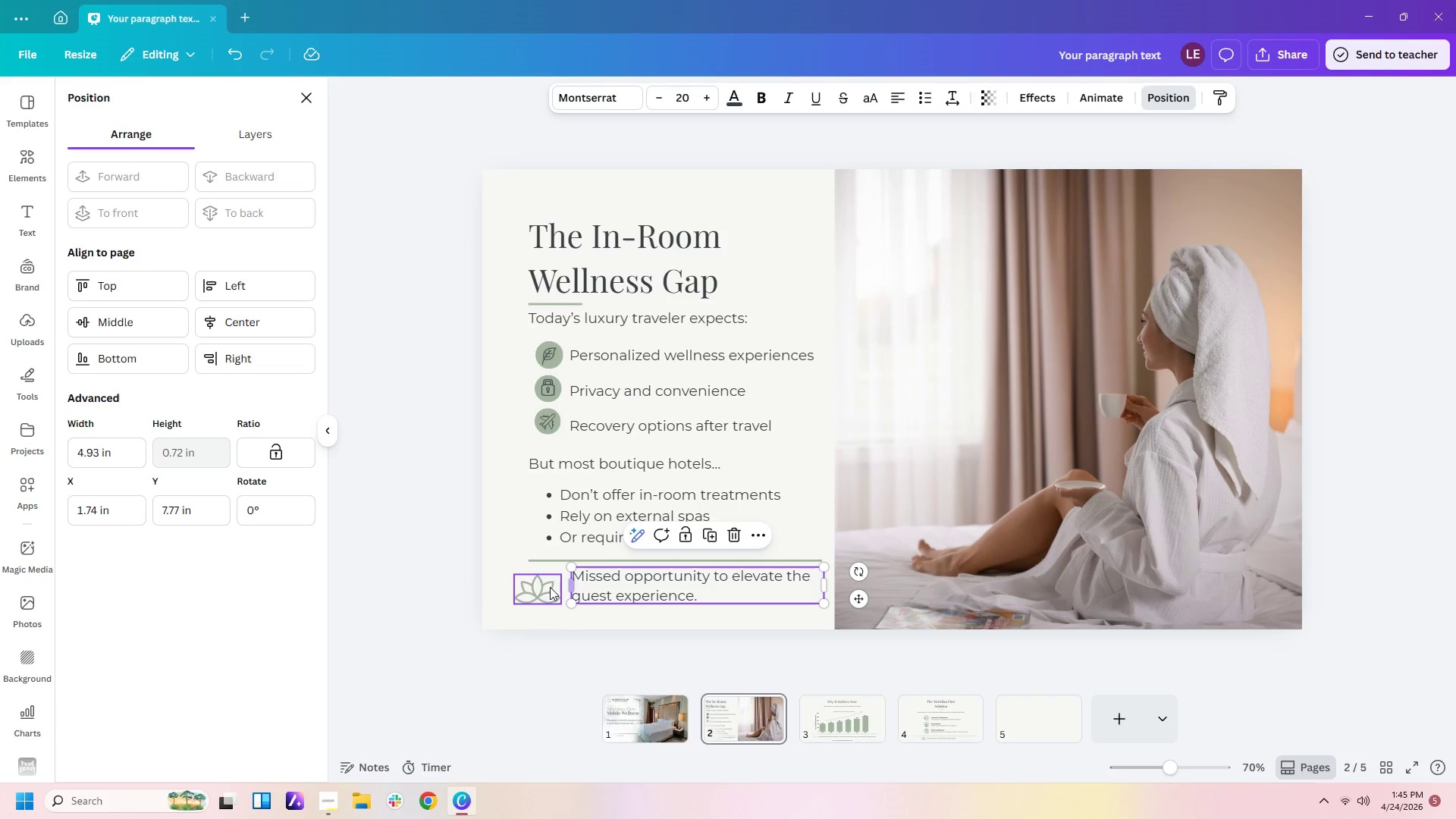 
left_click_drag(start_coordinate=[548, 587], to_coordinate=[554, 582])
 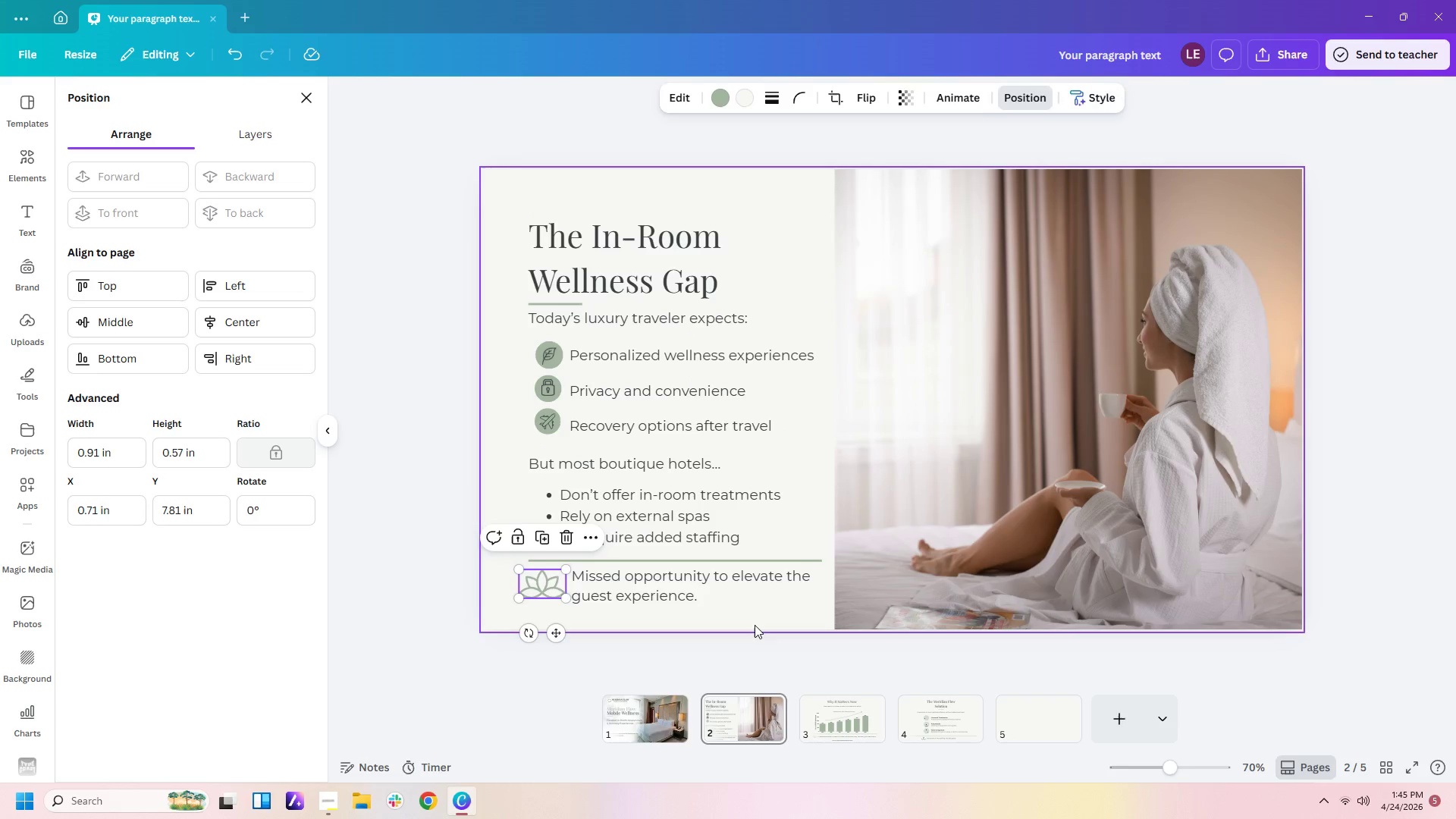 
left_click([755, 625])
 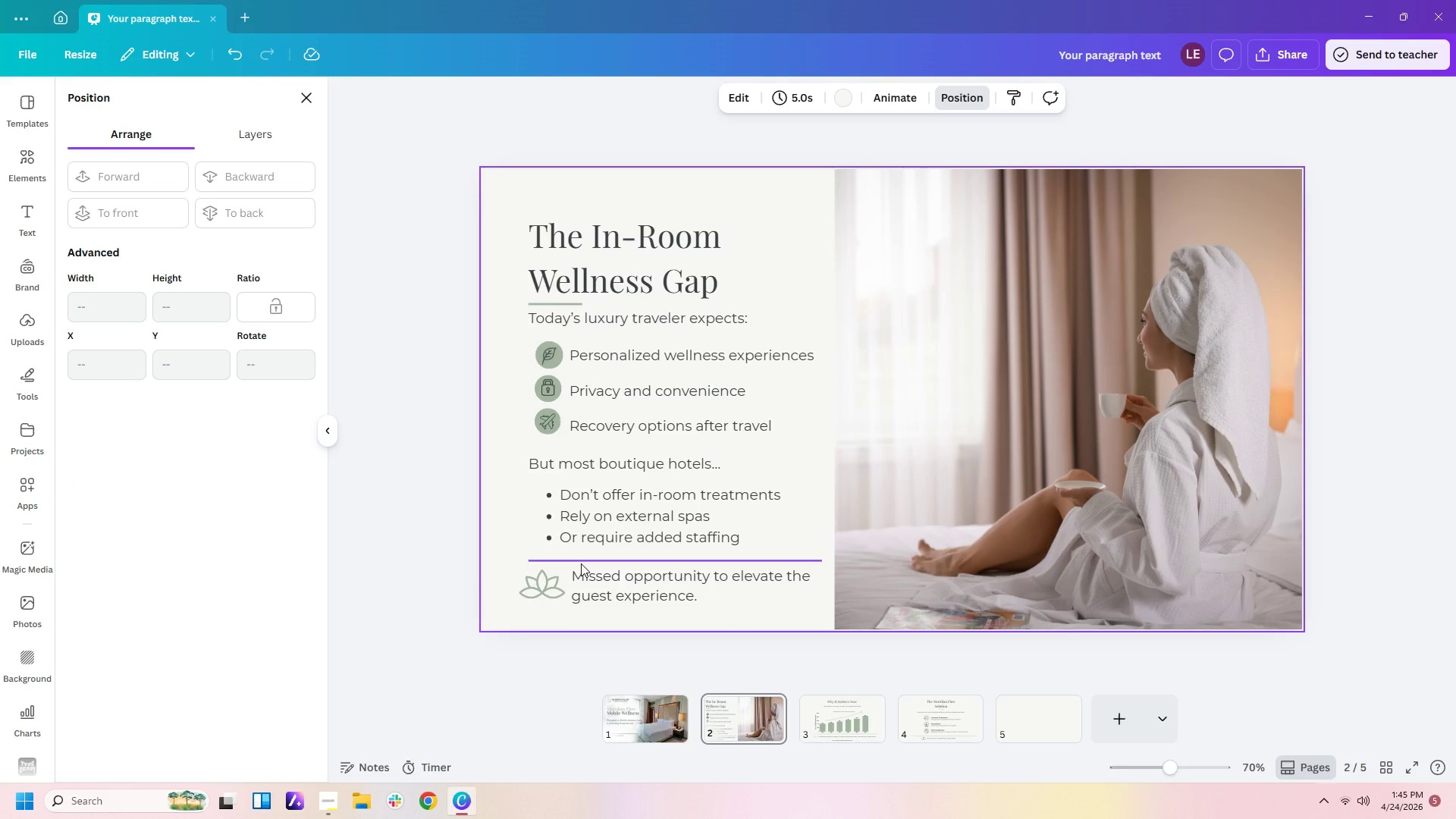 
left_click([581, 563])
 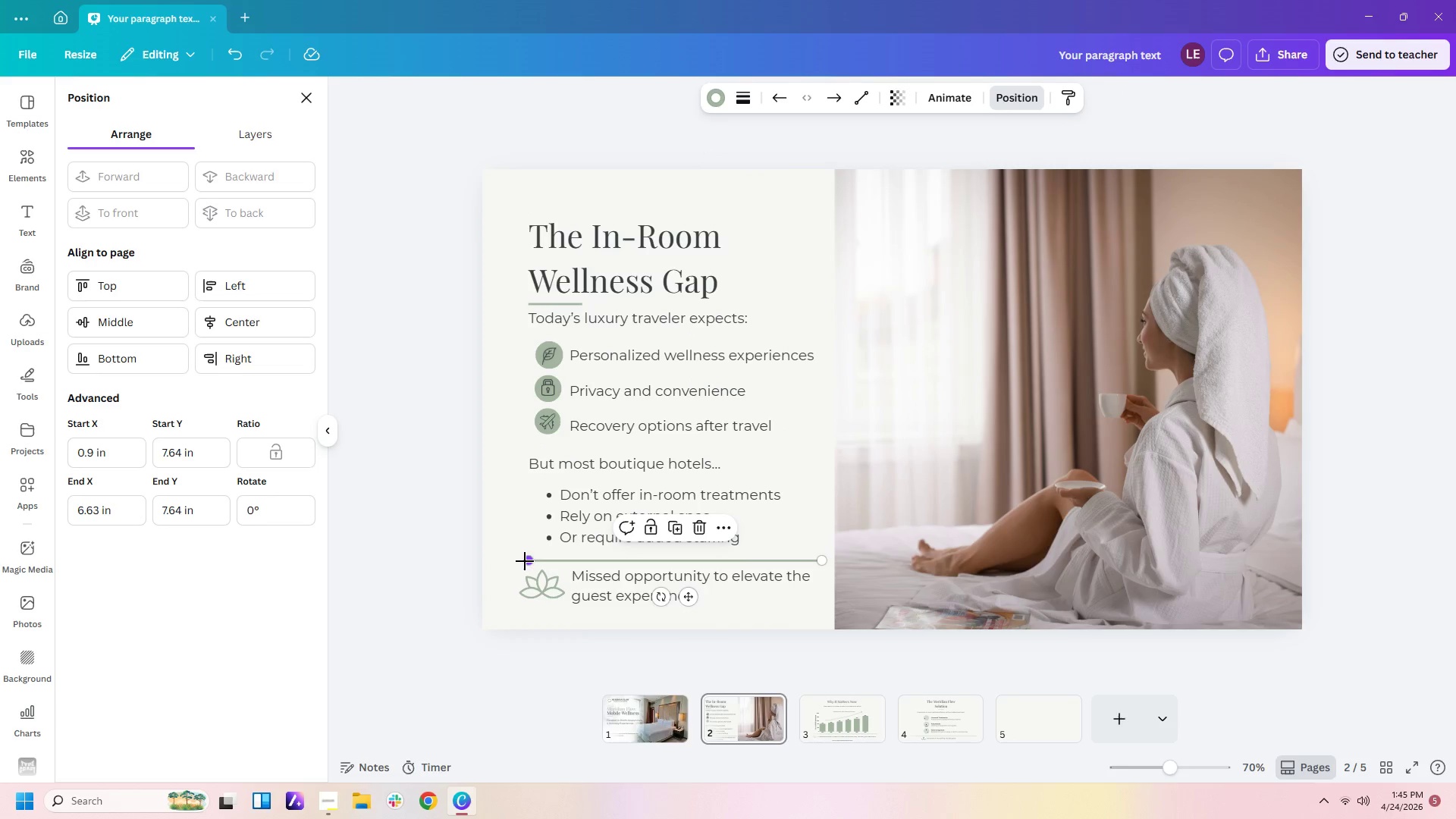 
left_click_drag(start_coordinate=[526, 561], to_coordinate=[512, 561])
 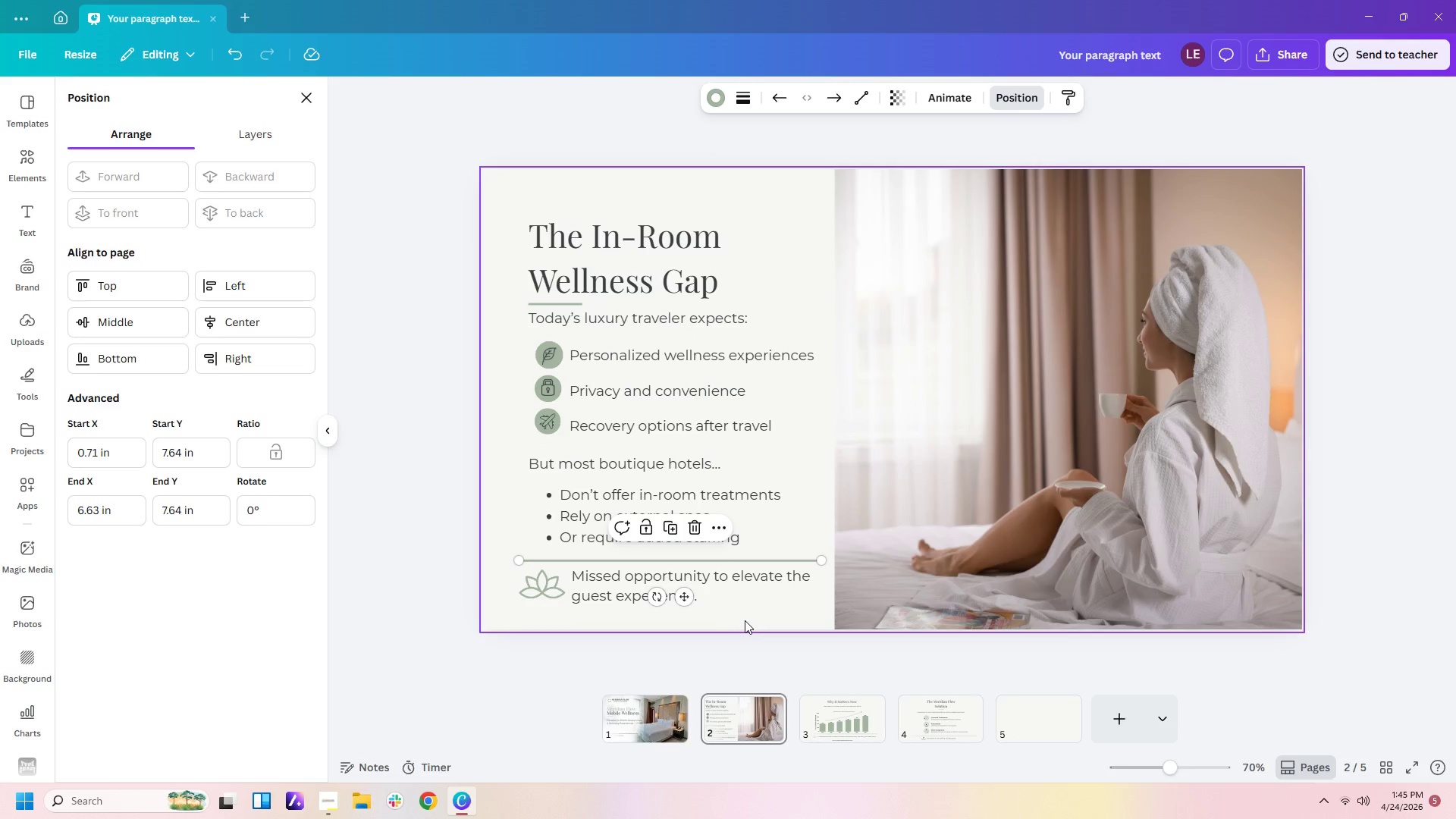 
left_click([744, 619])
 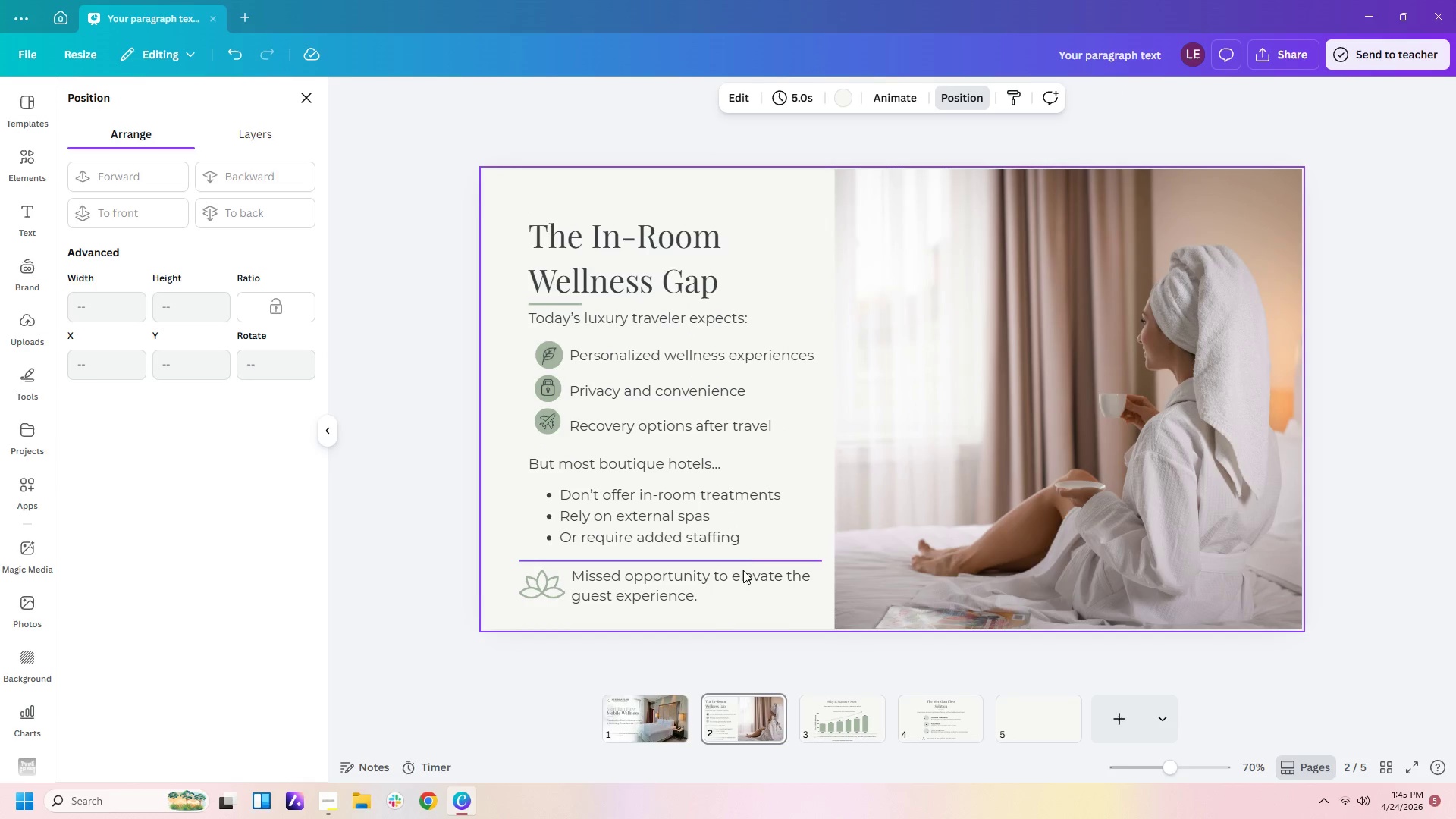 
left_click([739, 563])
 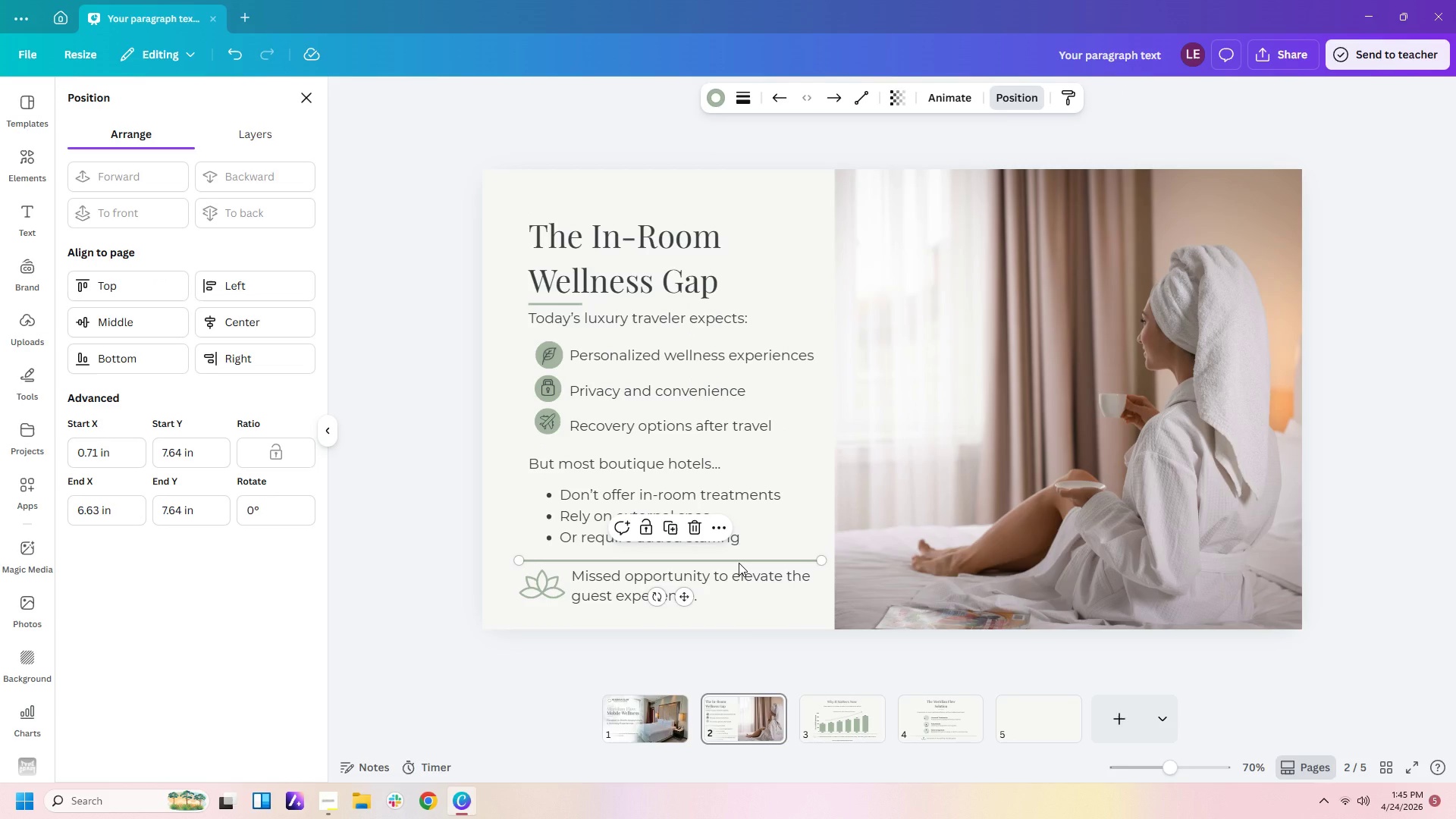 
key(Control+C)
 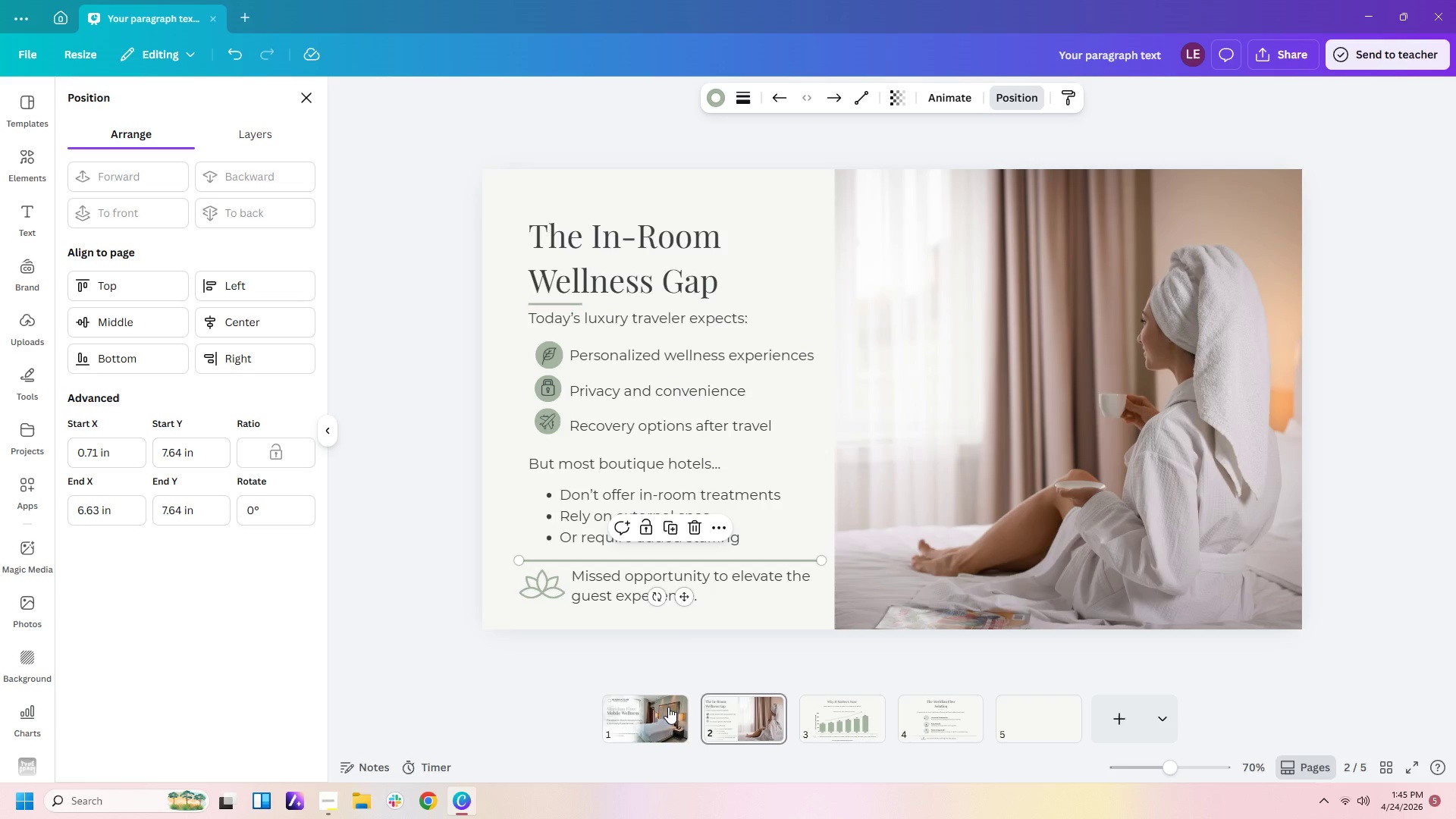 
left_click([668, 708])
 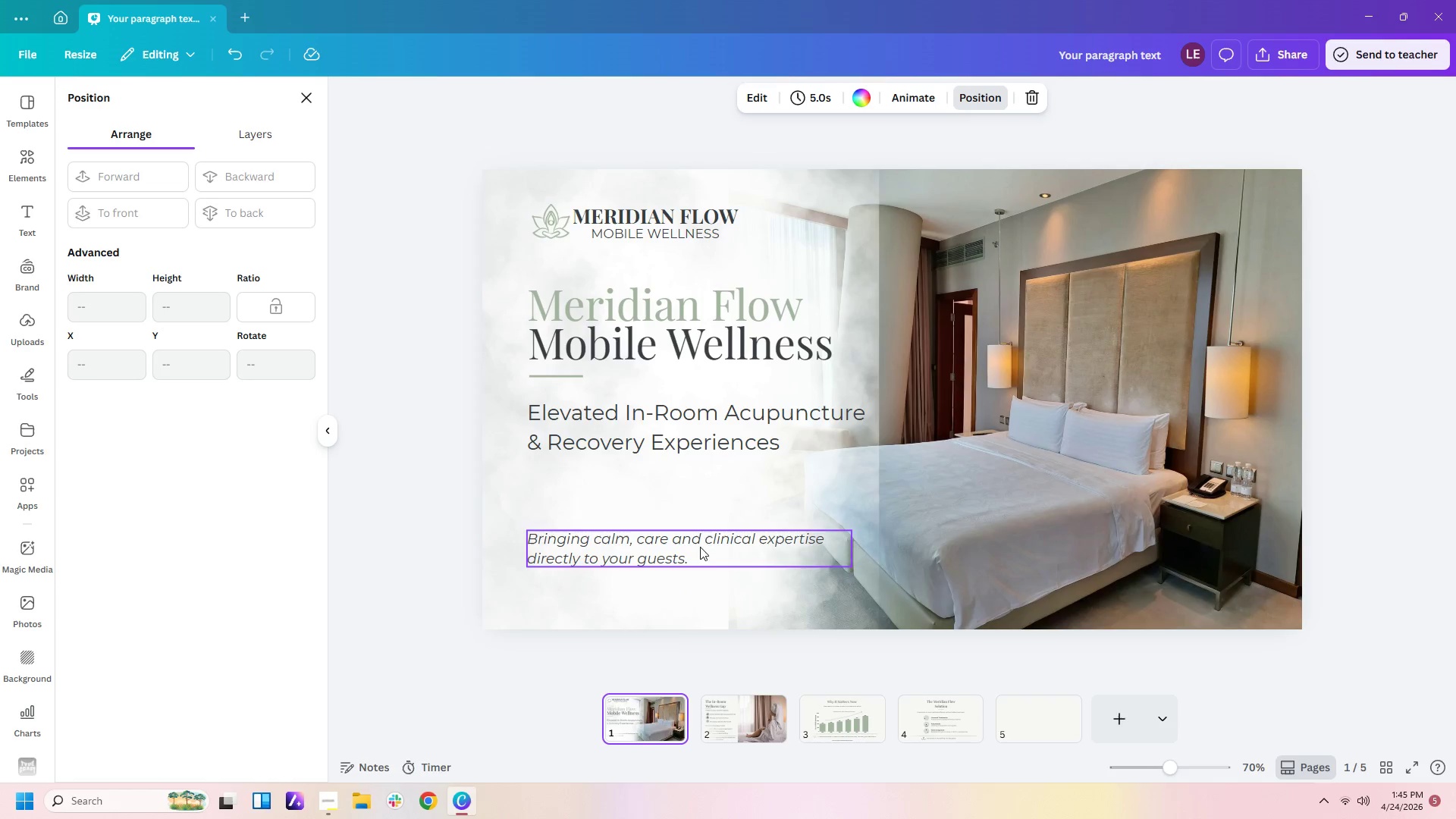 
left_click([706, 522])
 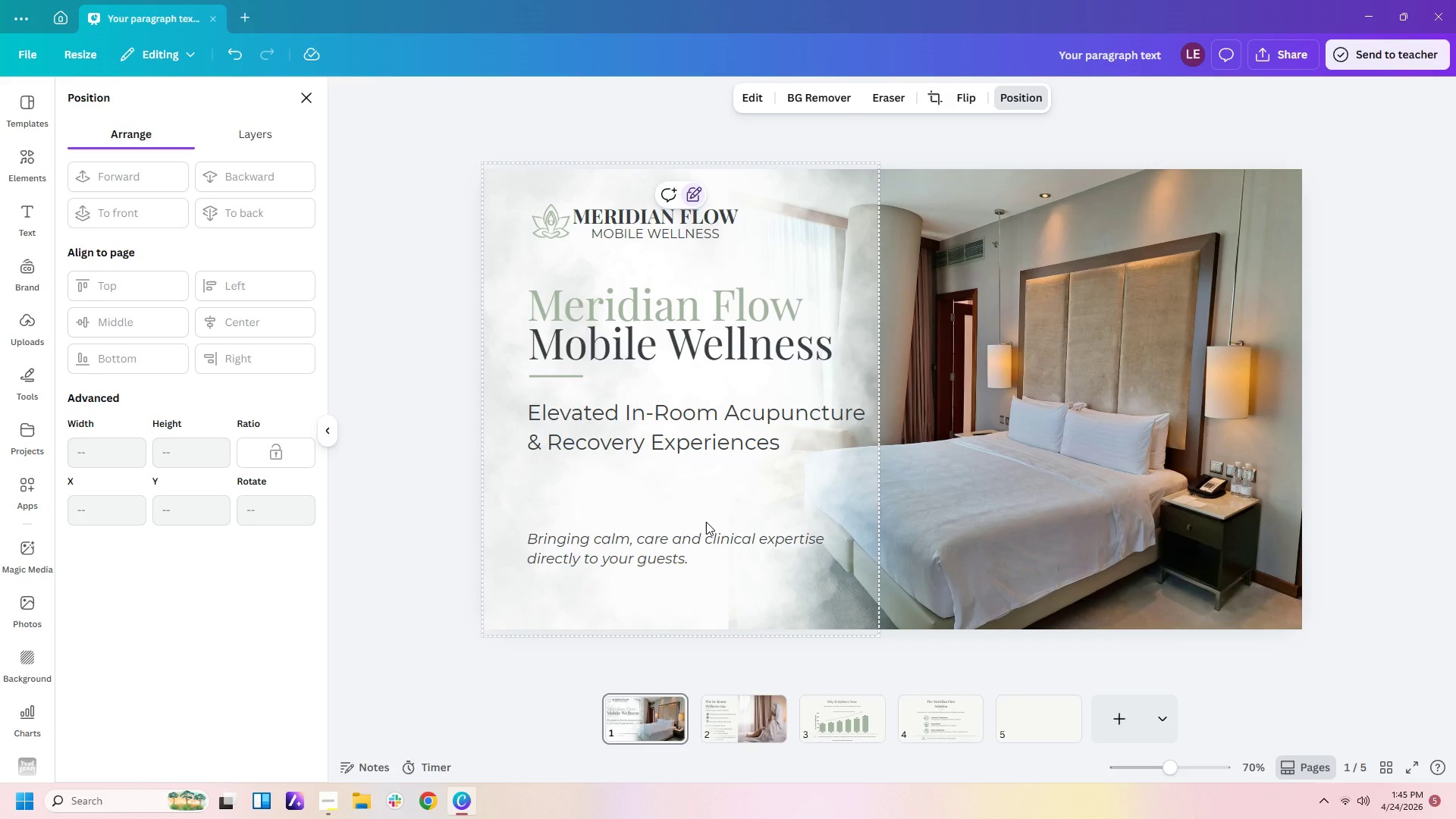 
key(Control+V)
 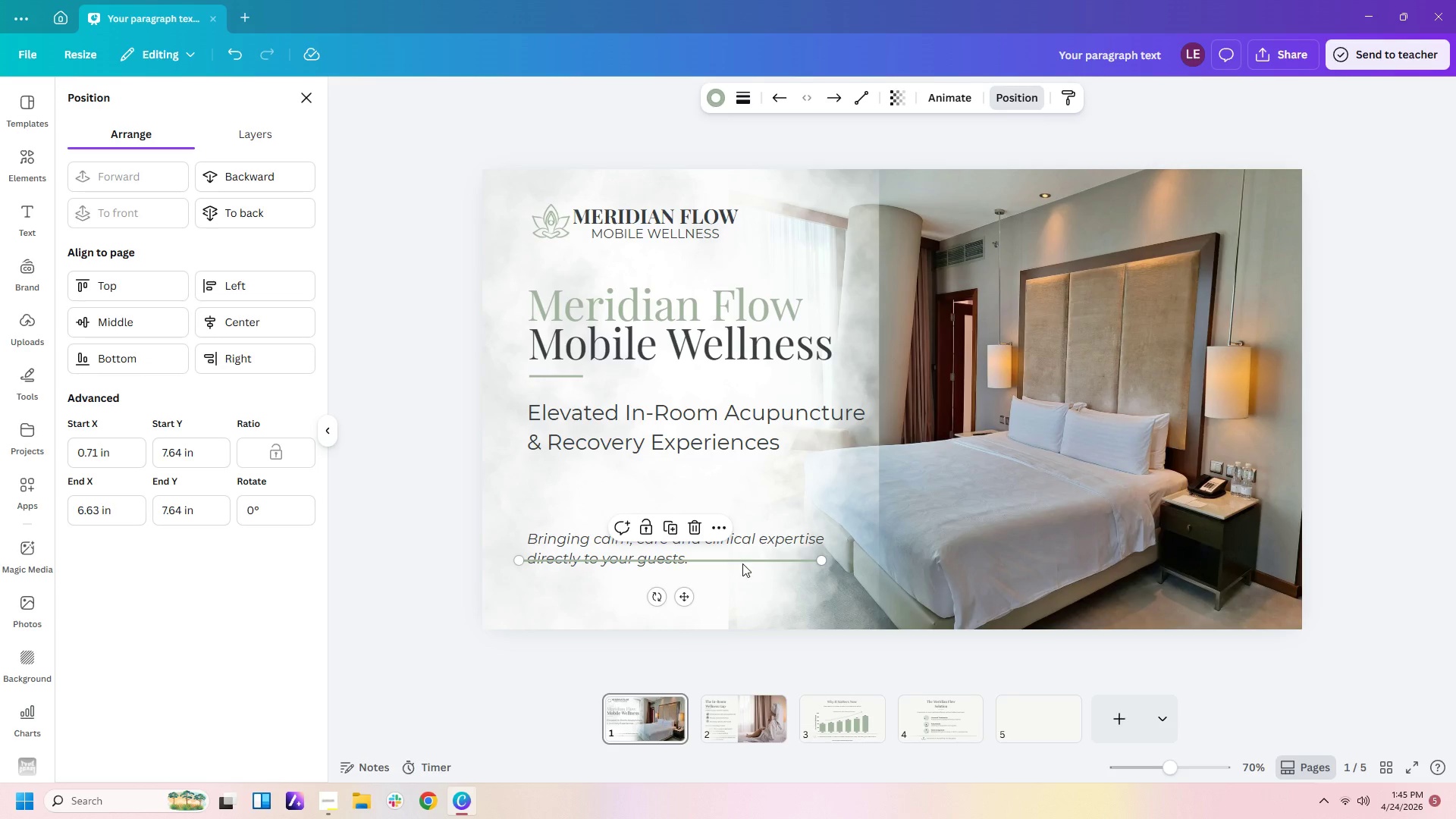 
left_click_drag(start_coordinate=[743, 557], to_coordinate=[750, 517])
 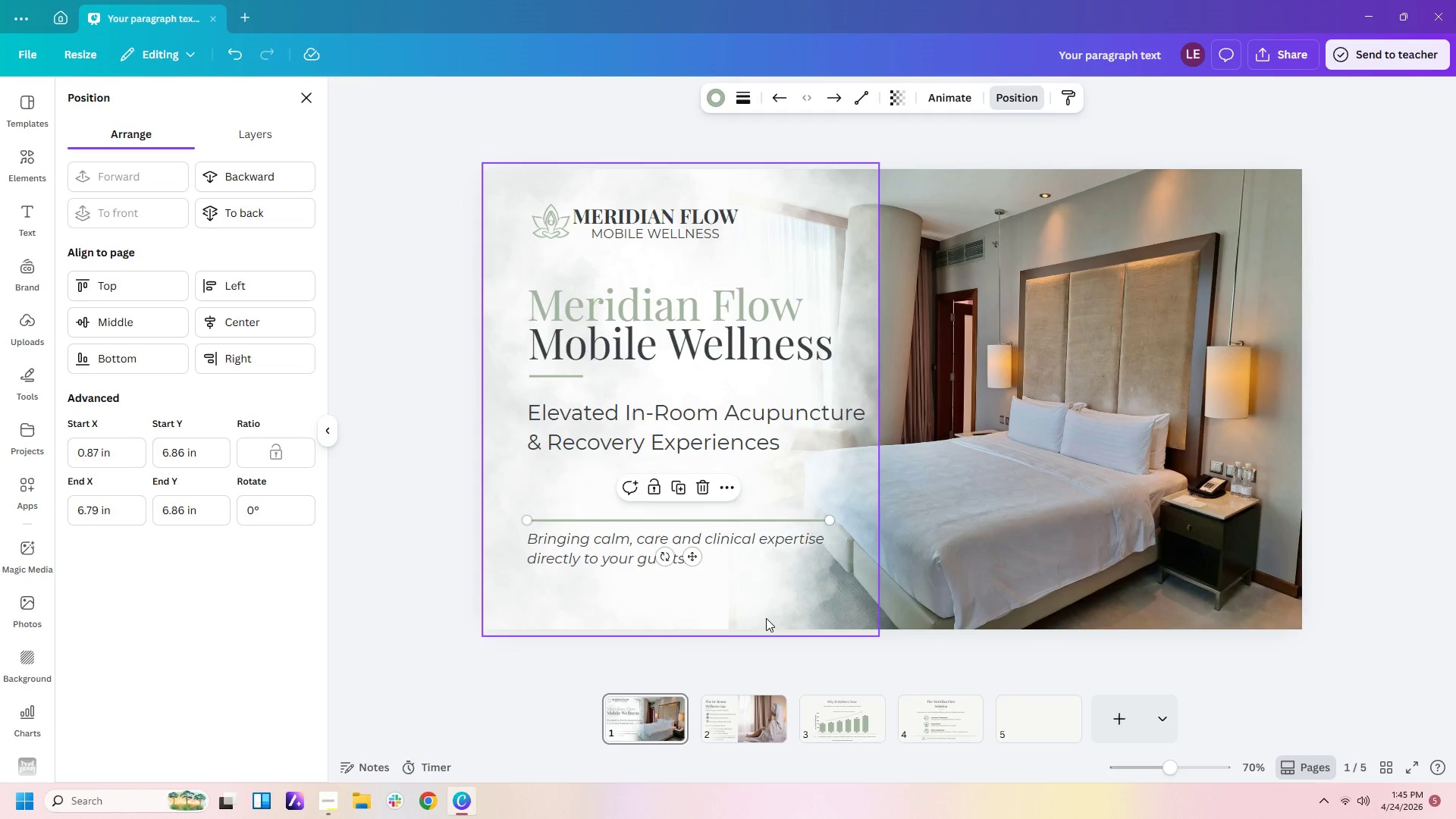 
left_click([766, 618])
 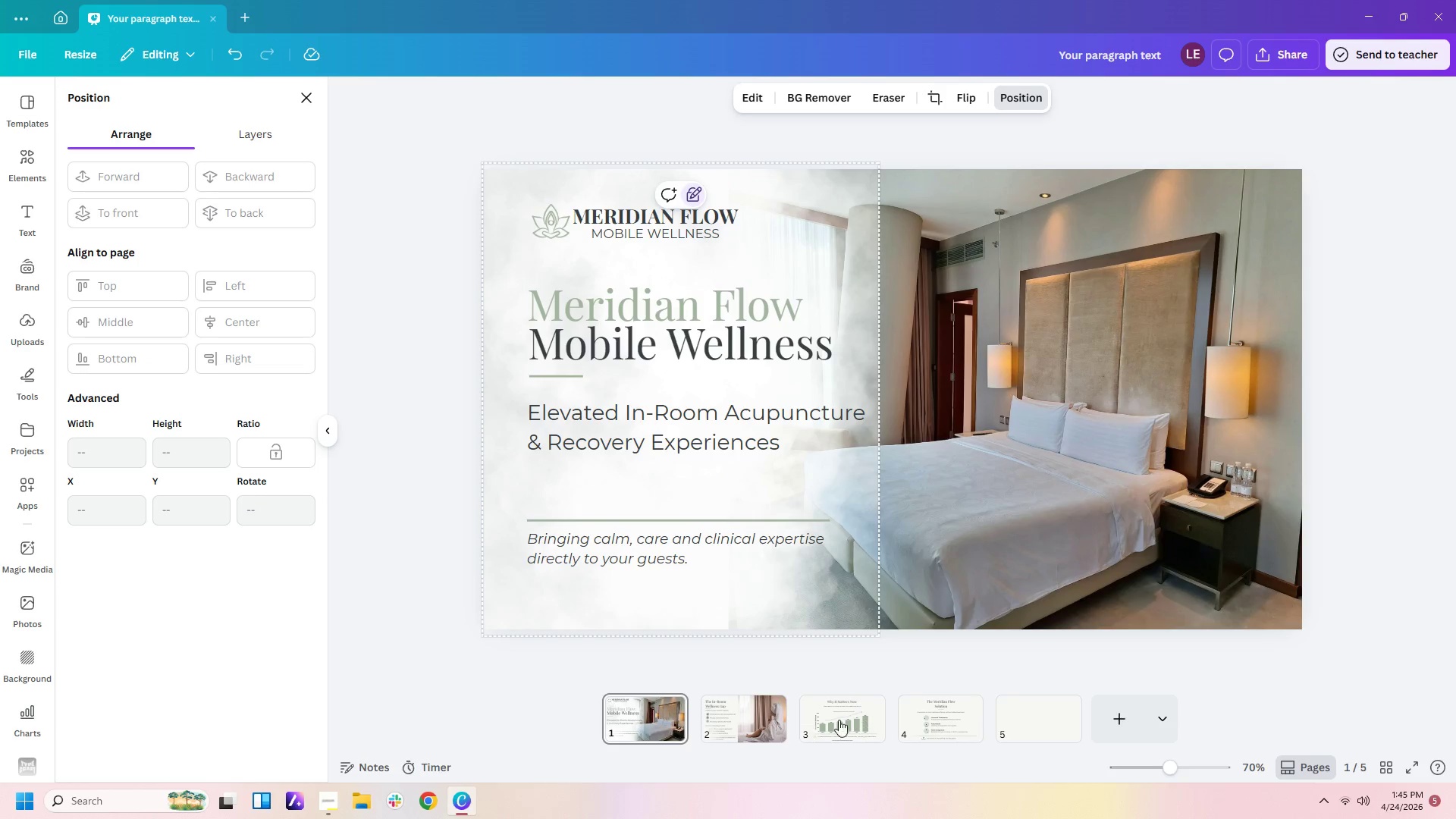 
left_click([765, 721])
 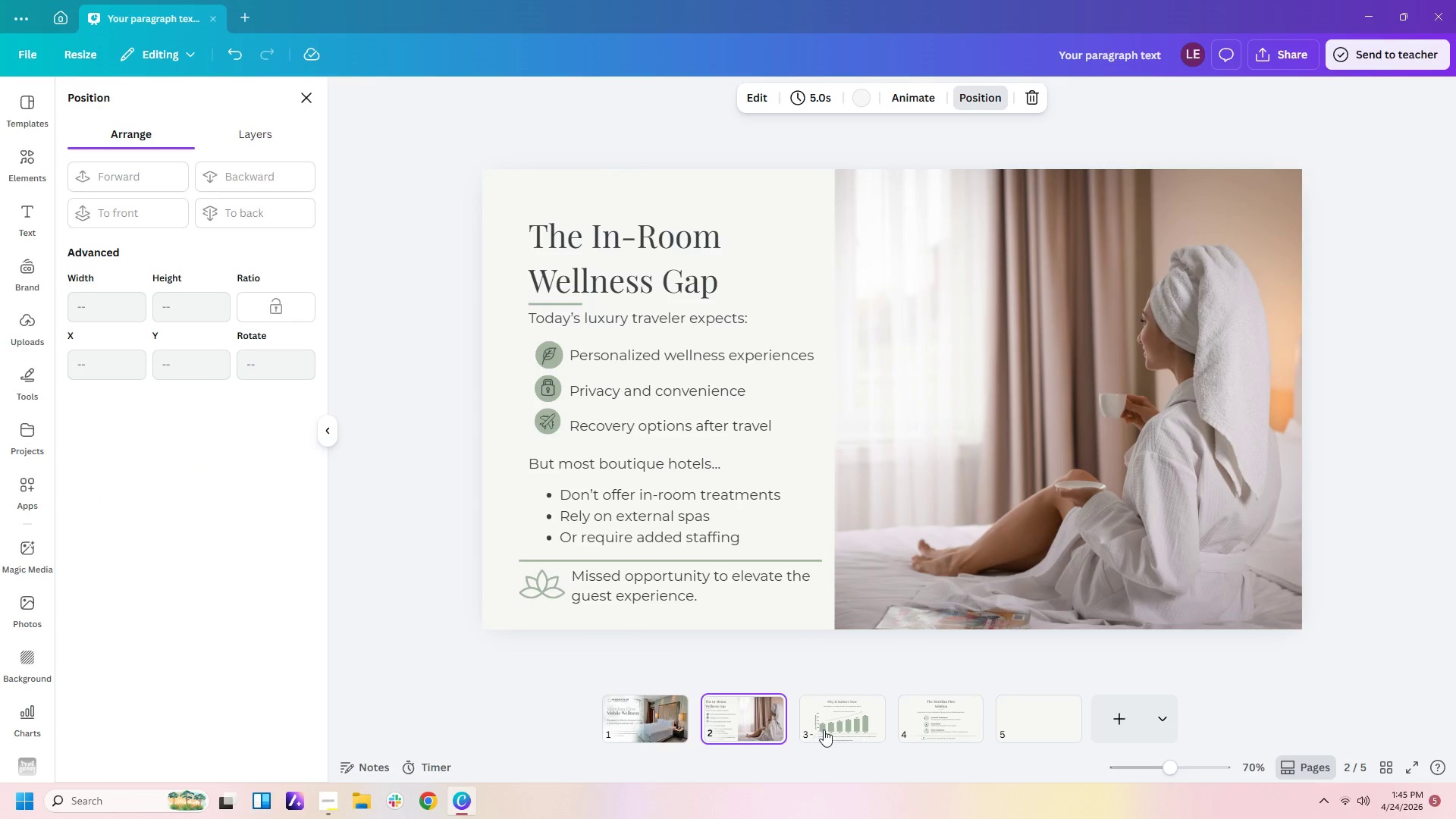 
left_click([827, 729])
 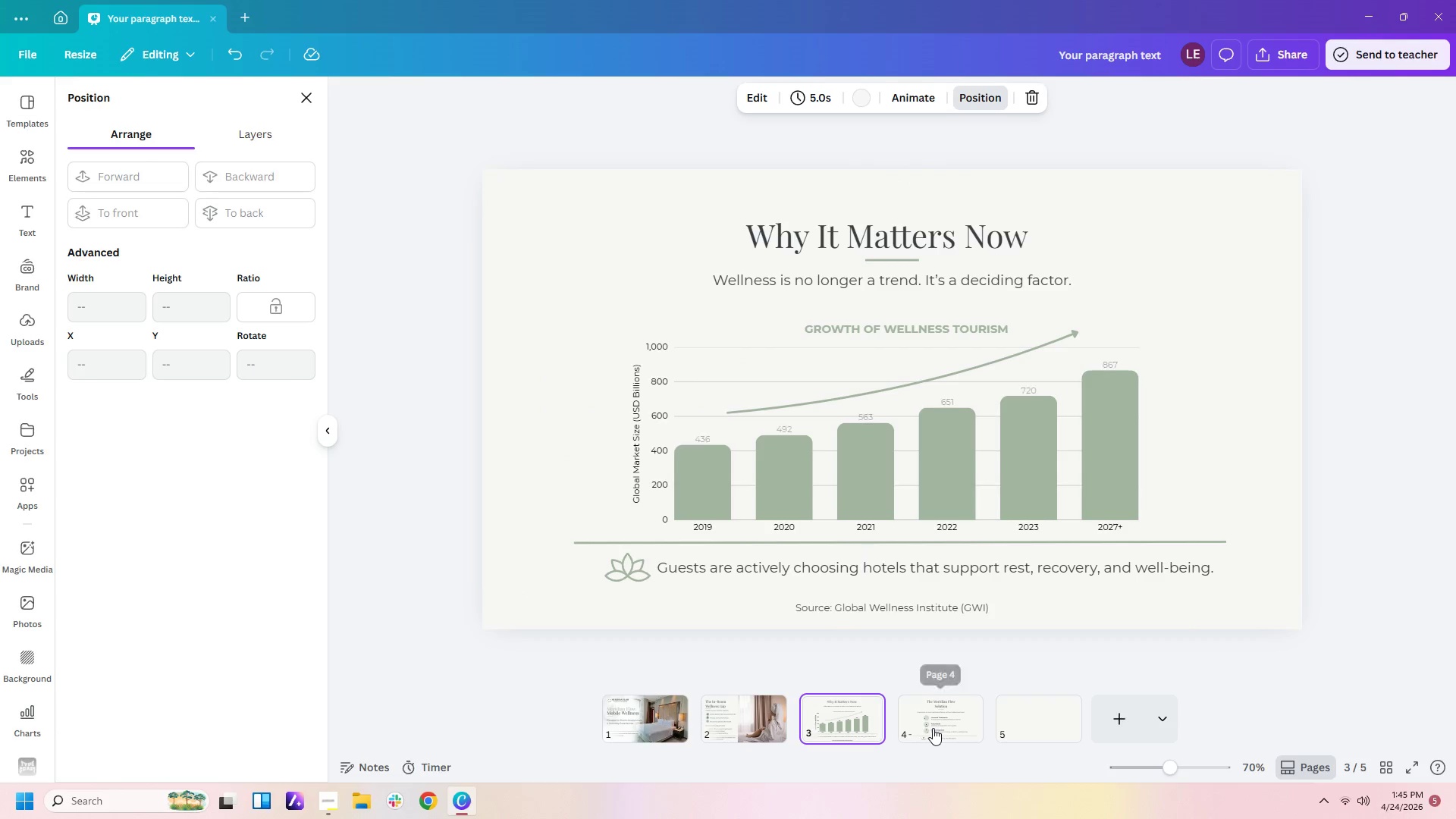 
left_click([933, 728])
 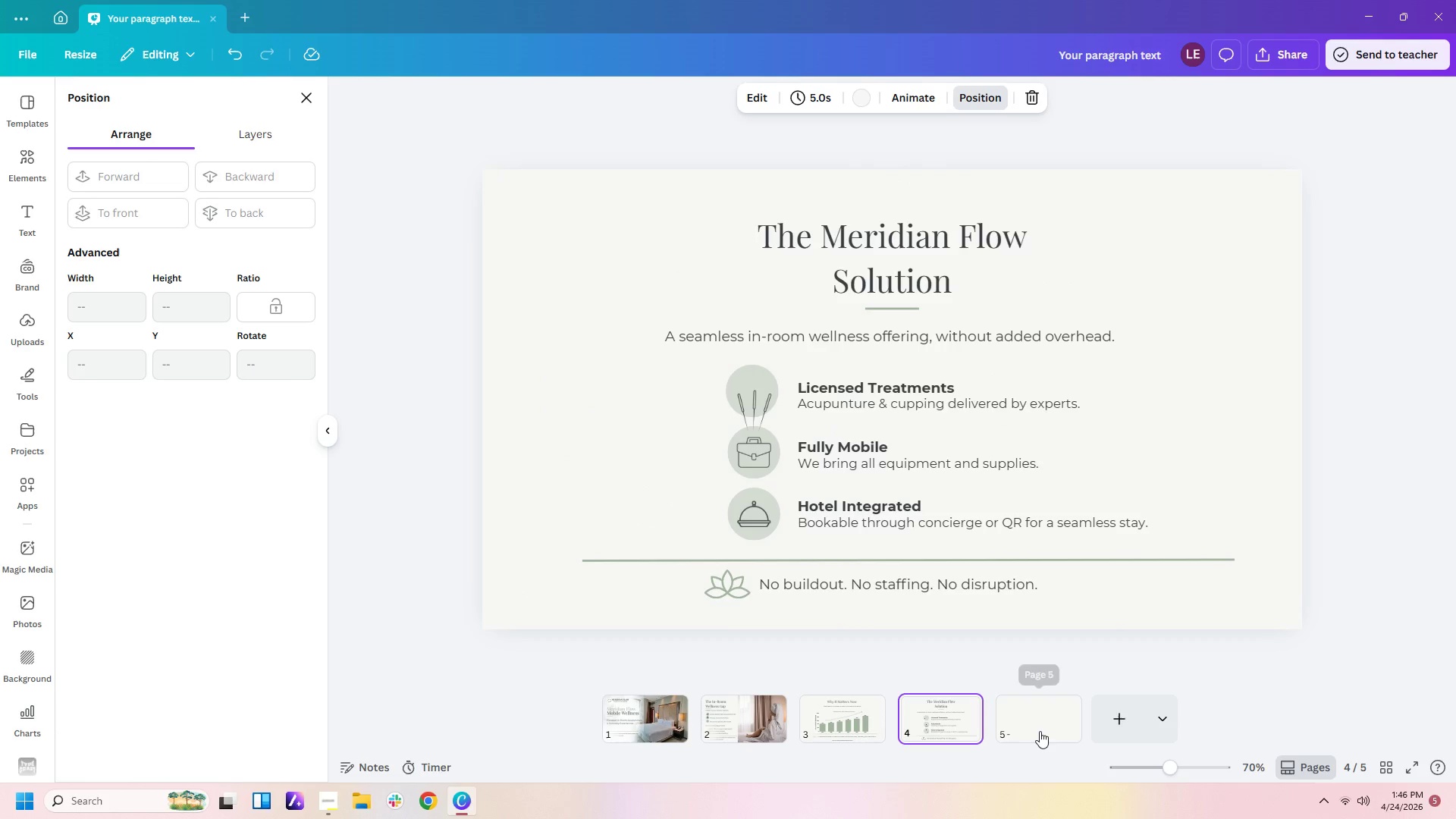 
left_click([1040, 731])
 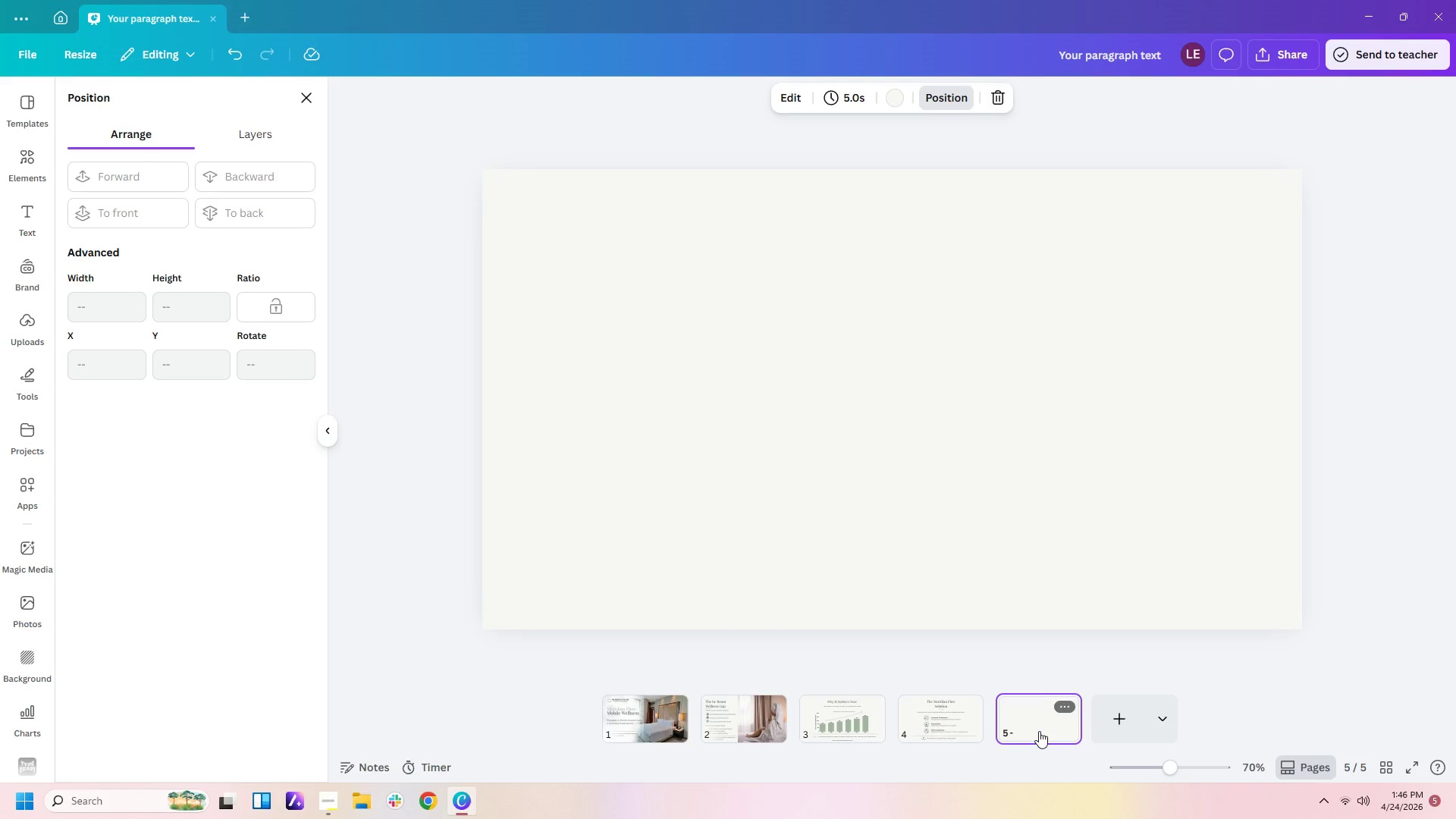 
wait(52.94)
 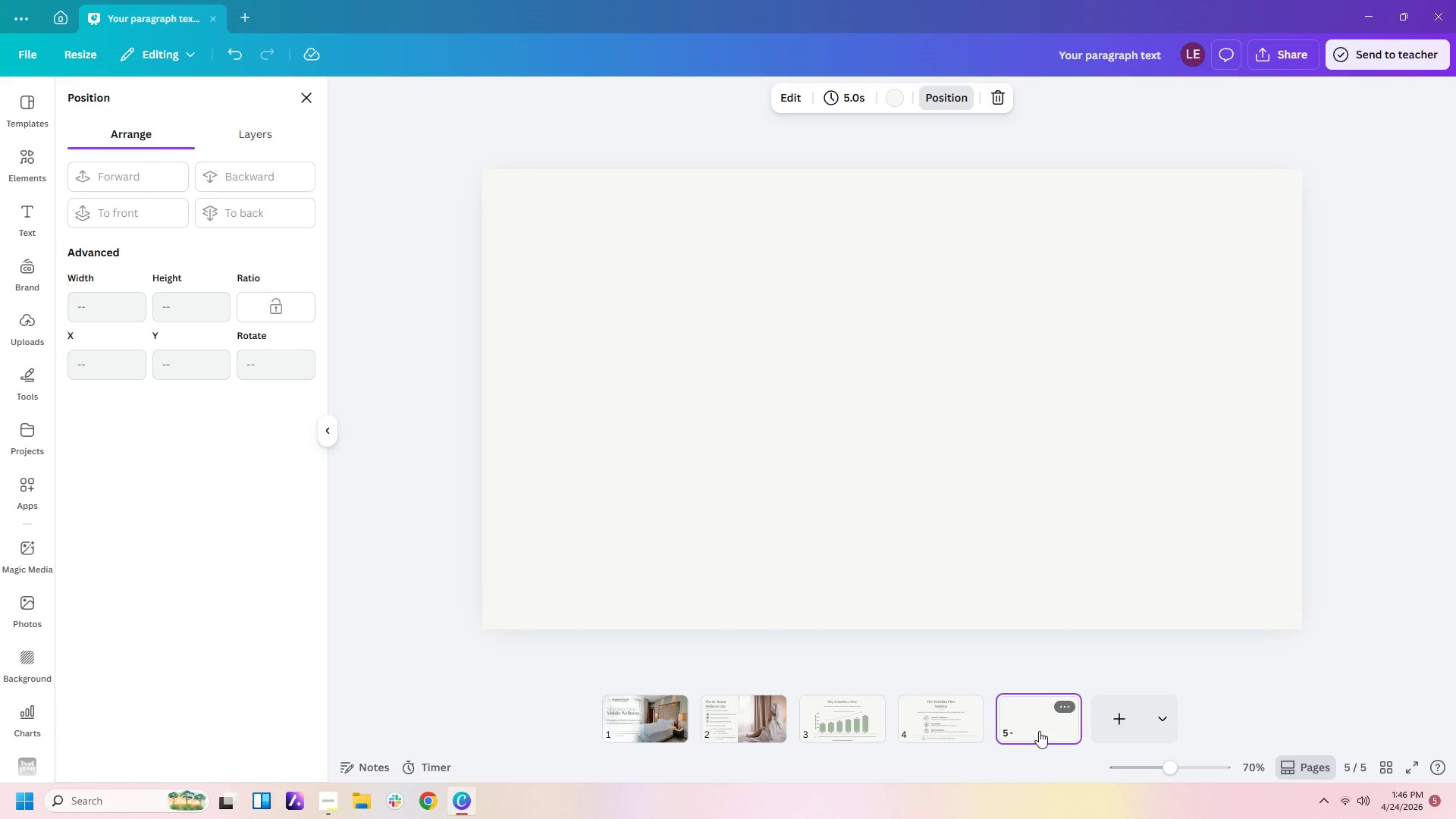 
mouse_move([996, 717])
 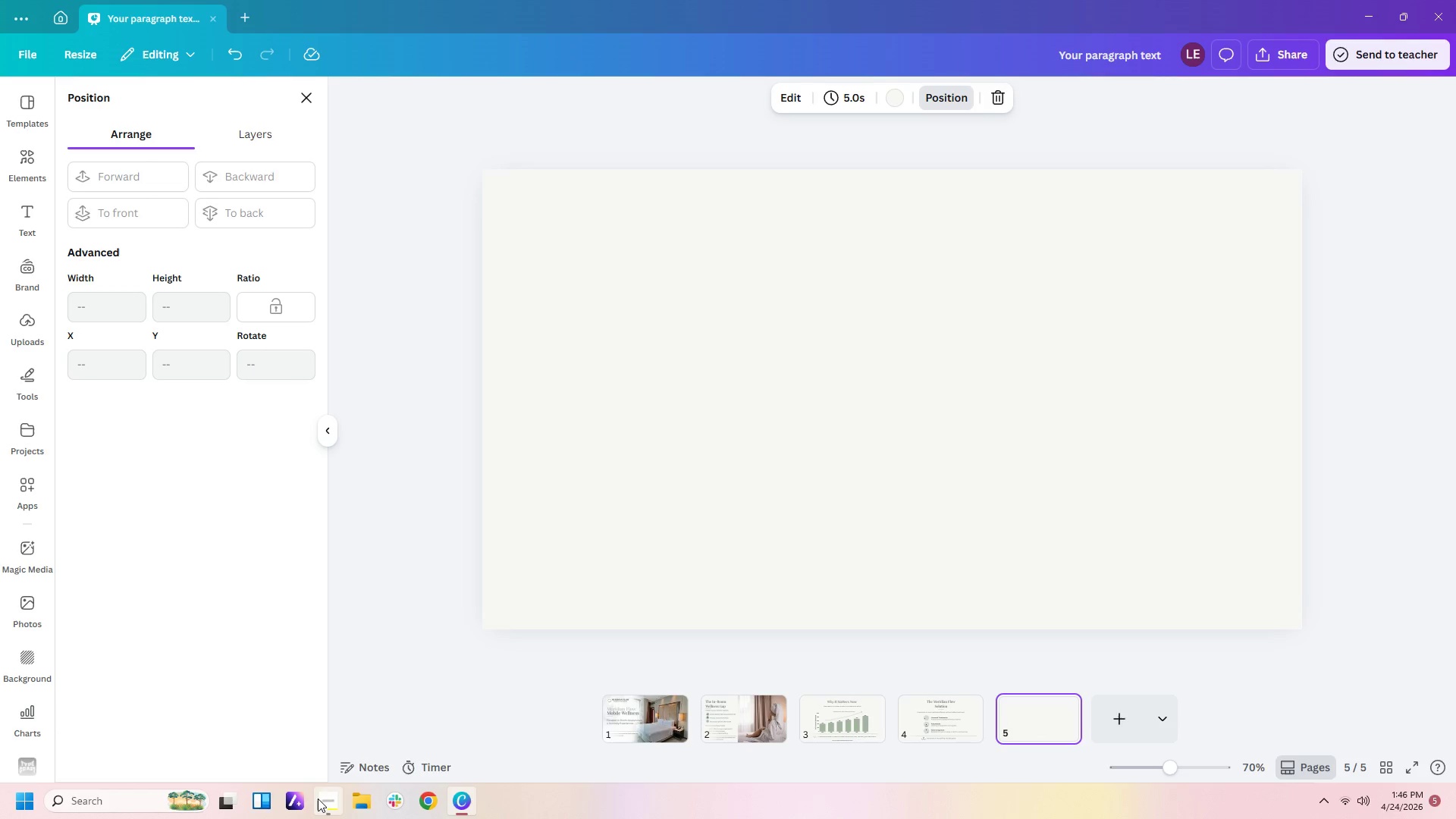 
left_click([317, 800])